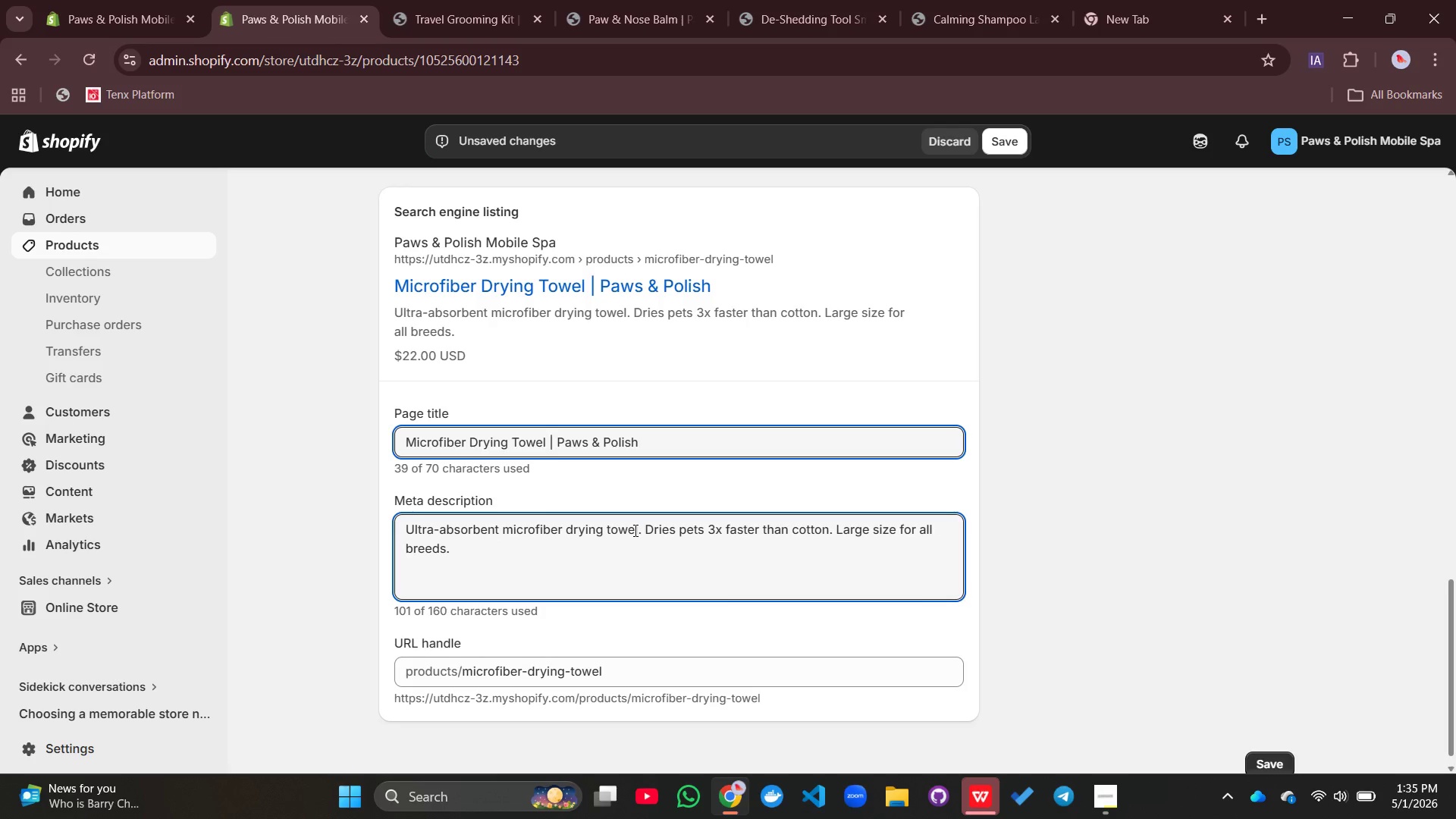 
type( for dogs)
 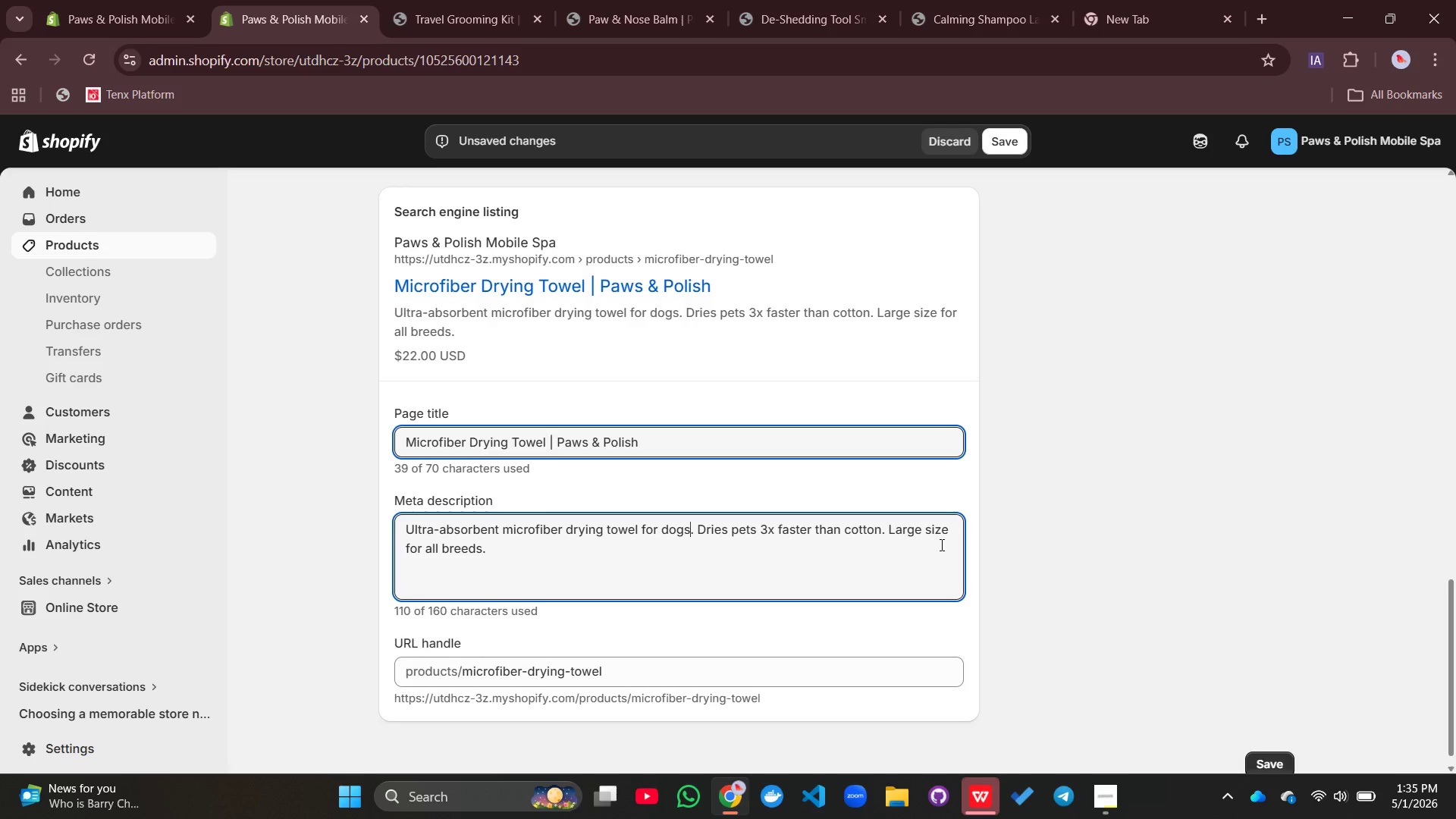 
wait(10.67)
 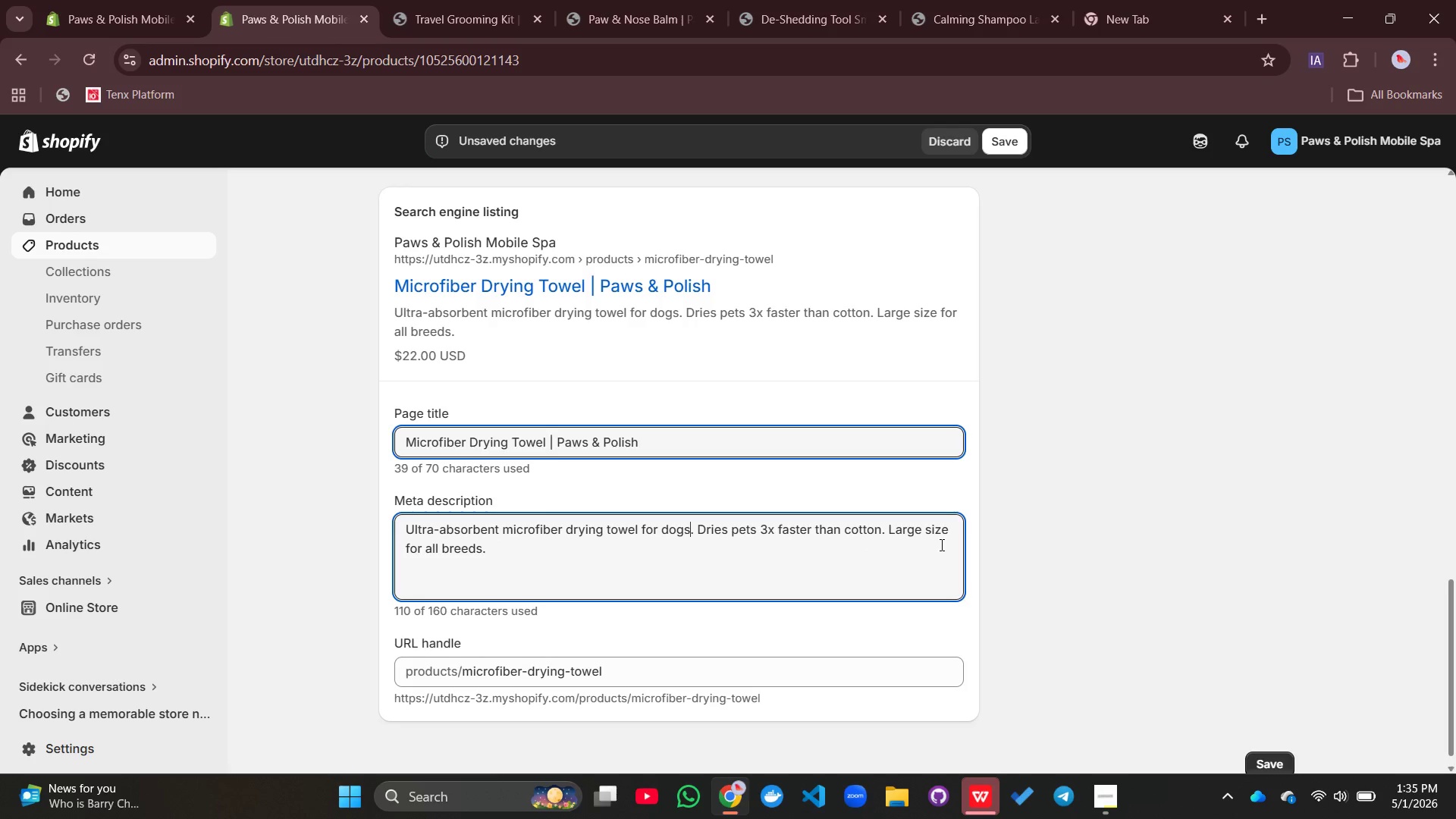 
left_click_drag(start_coordinate=[956, 510], to_coordinate=[955, 525])
 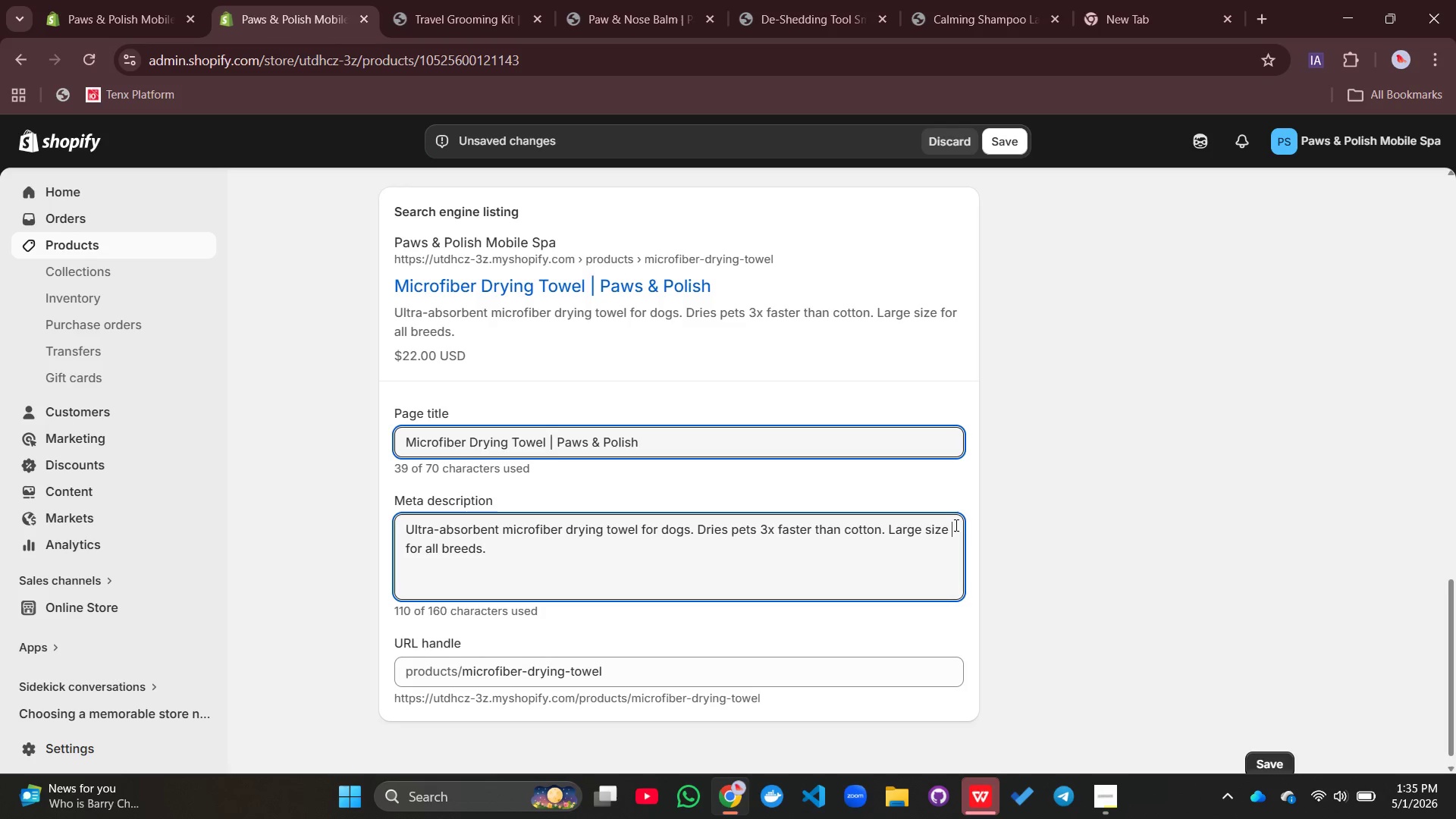 
left_click([955, 525])
 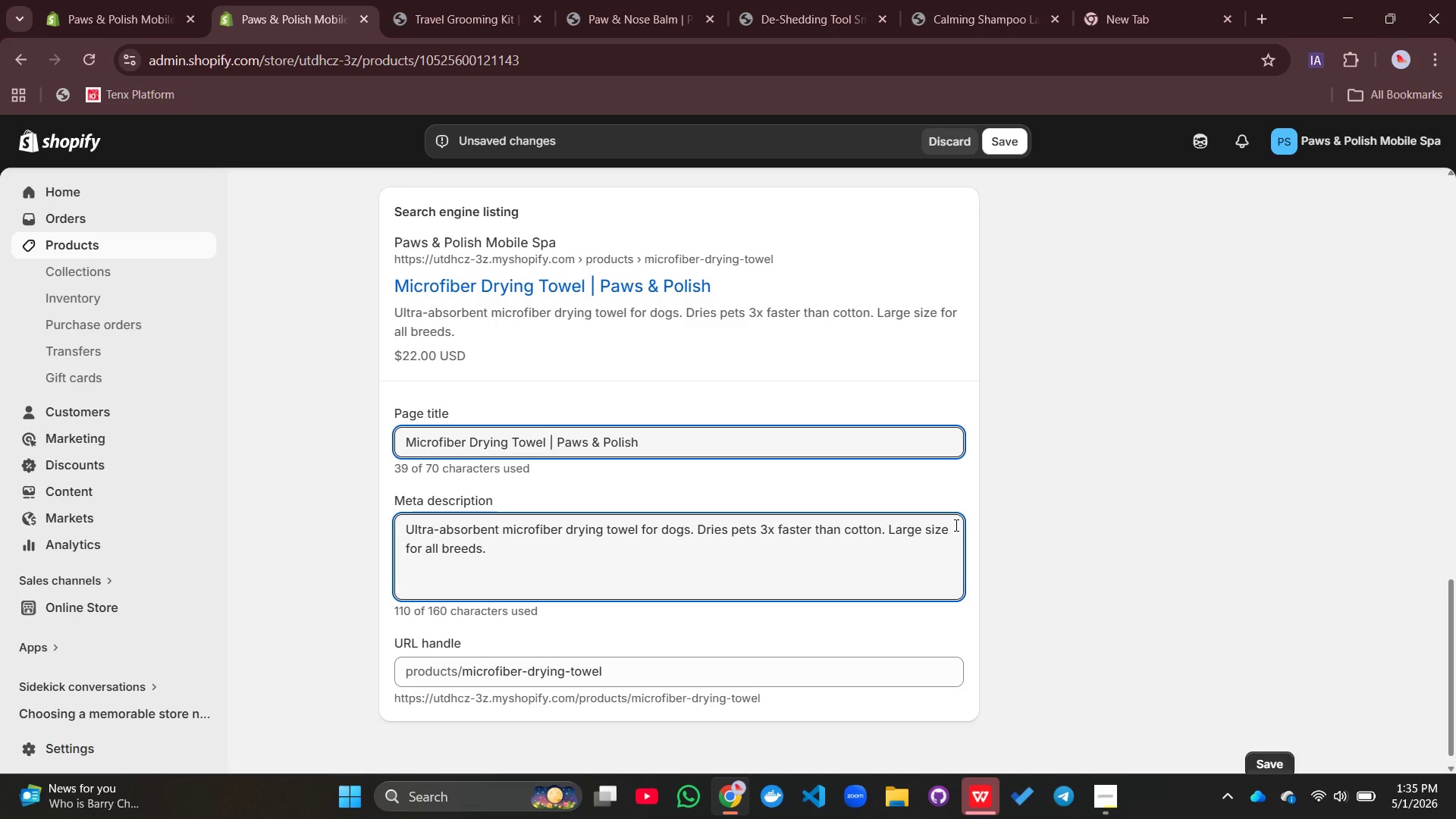 
type(28'' x 54 '' )
 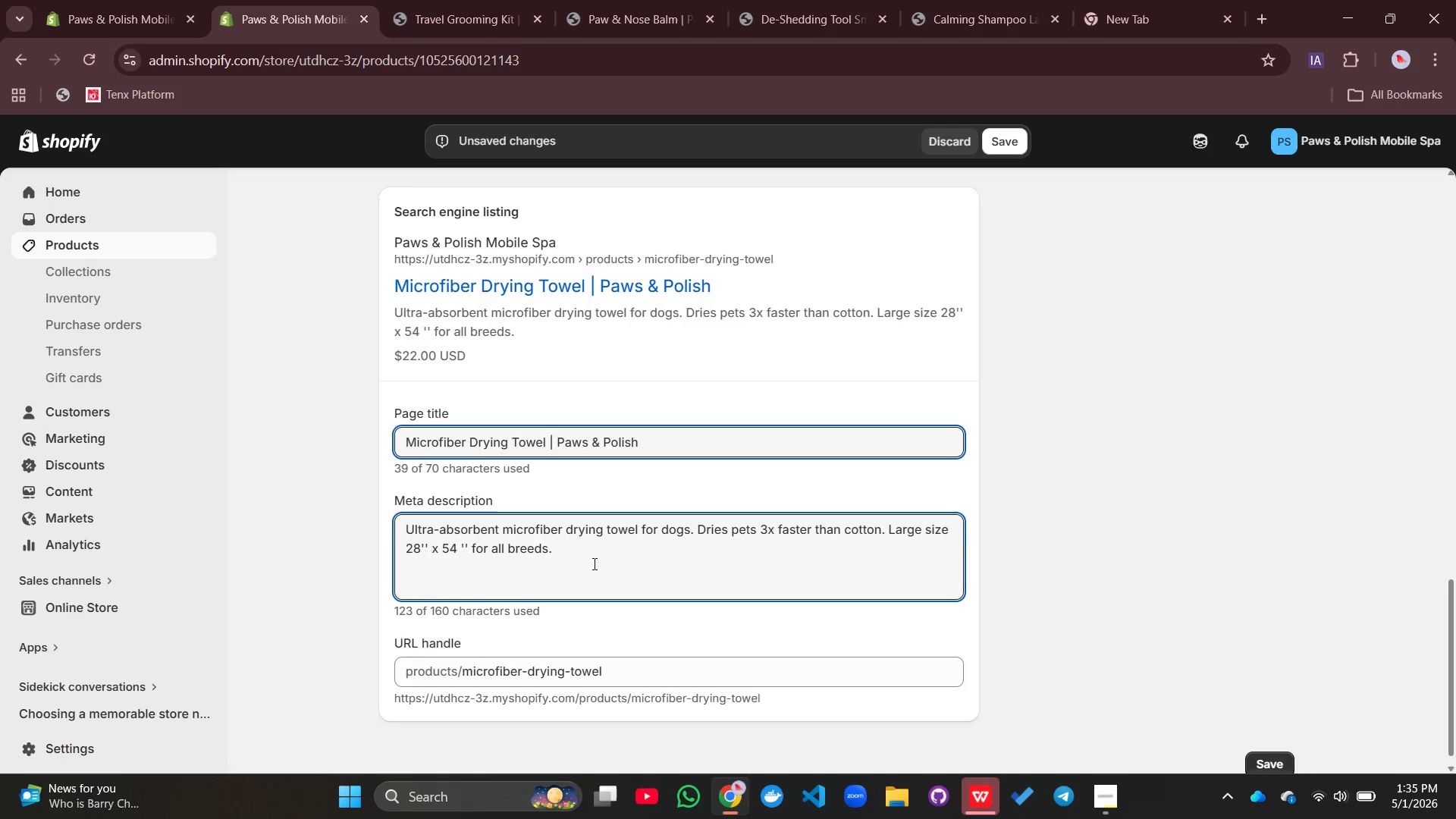 
left_click([572, 552])
 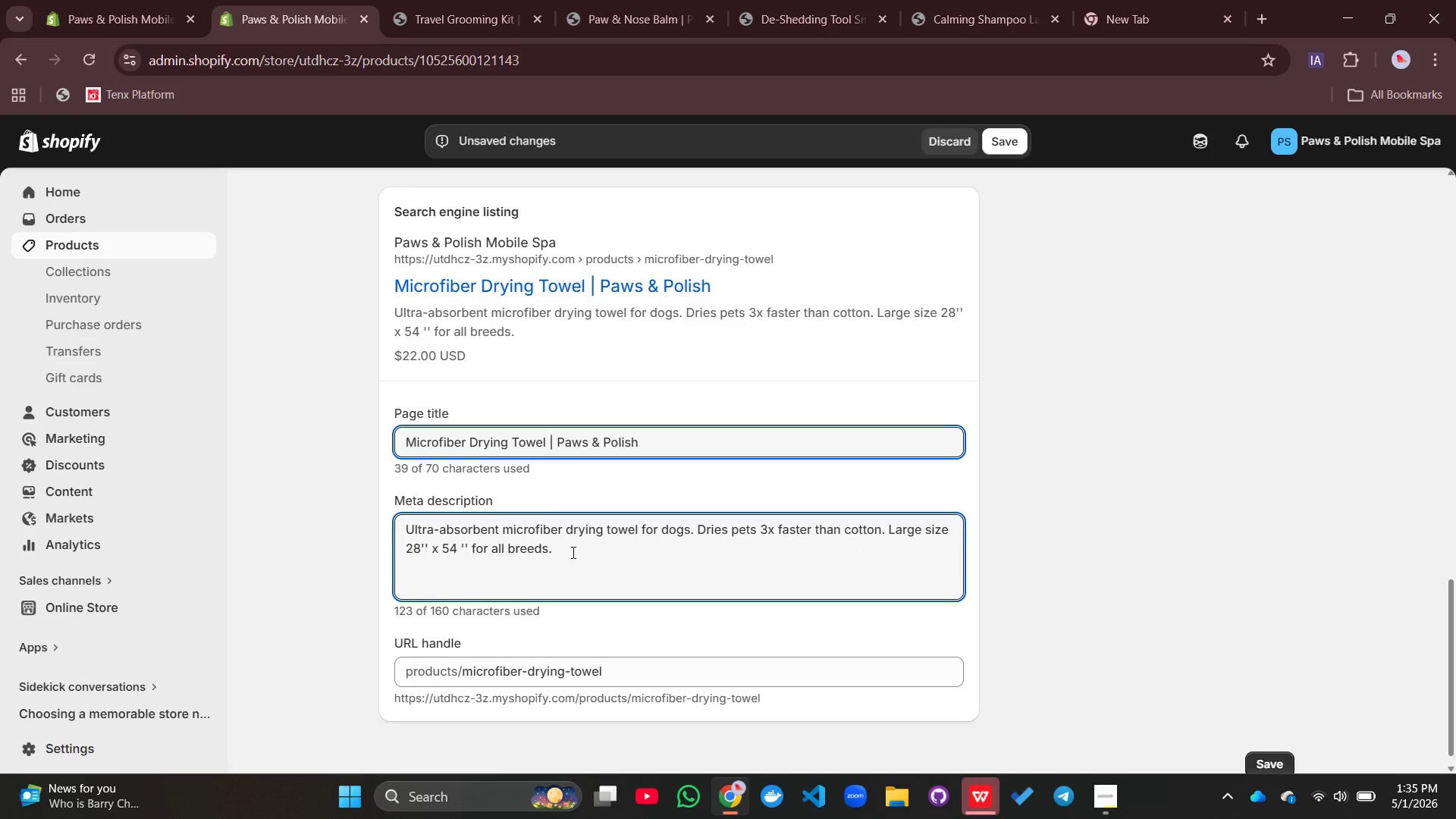 
type( Stati)
 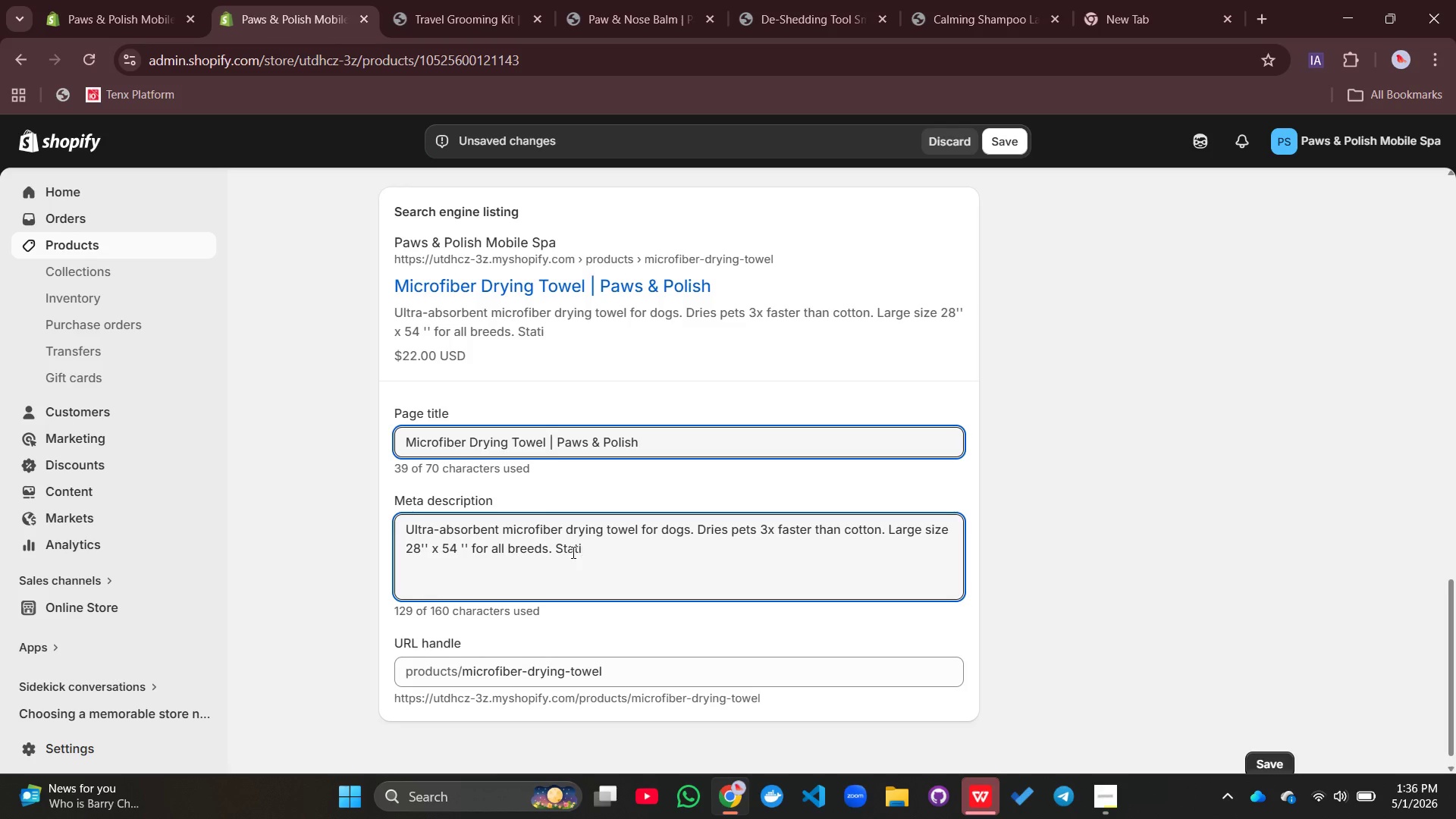 
left_click([572, 552])
 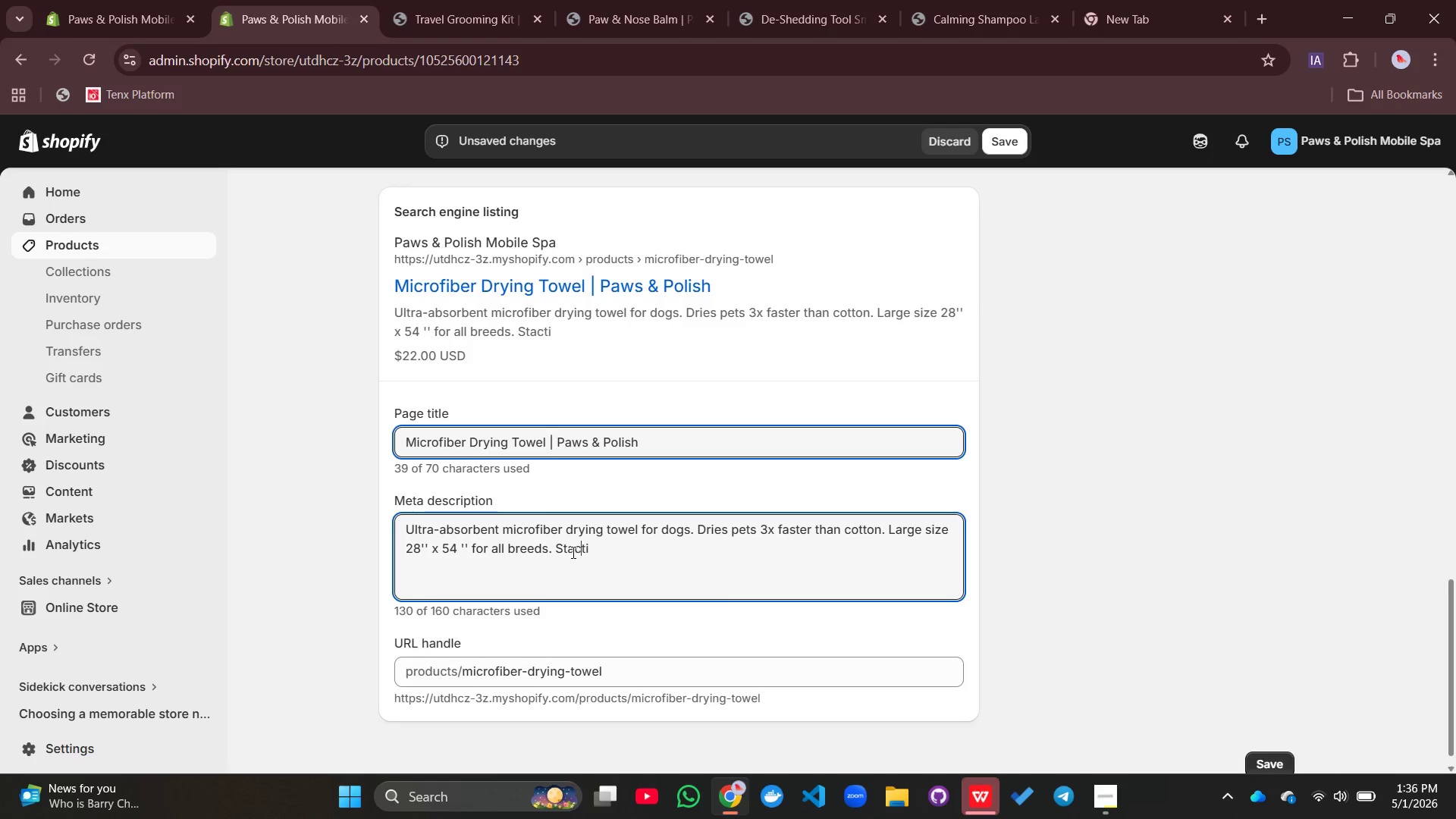 
key(C)
 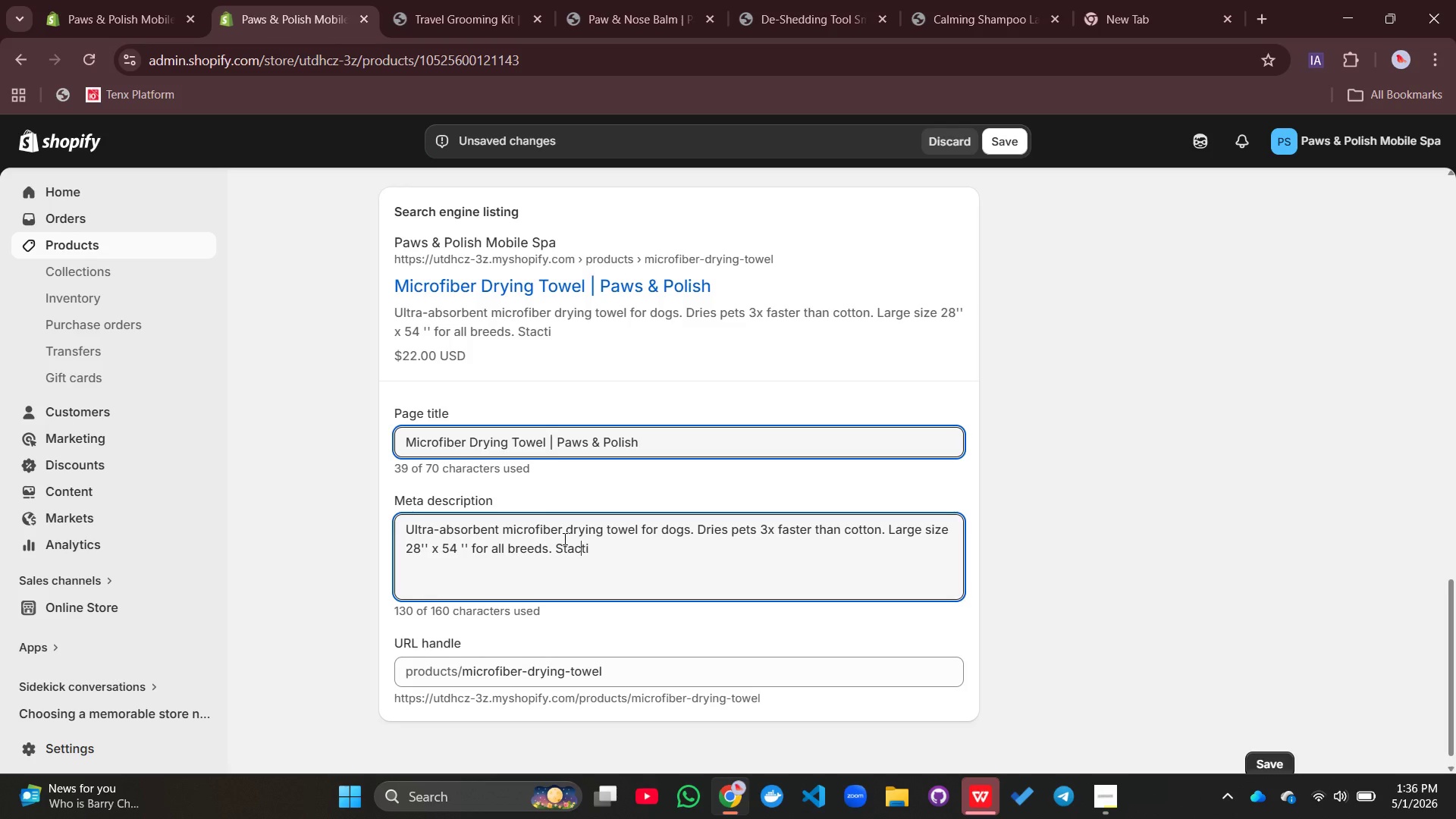 
hold_key(key=ControlLeft, duration=0.67)
 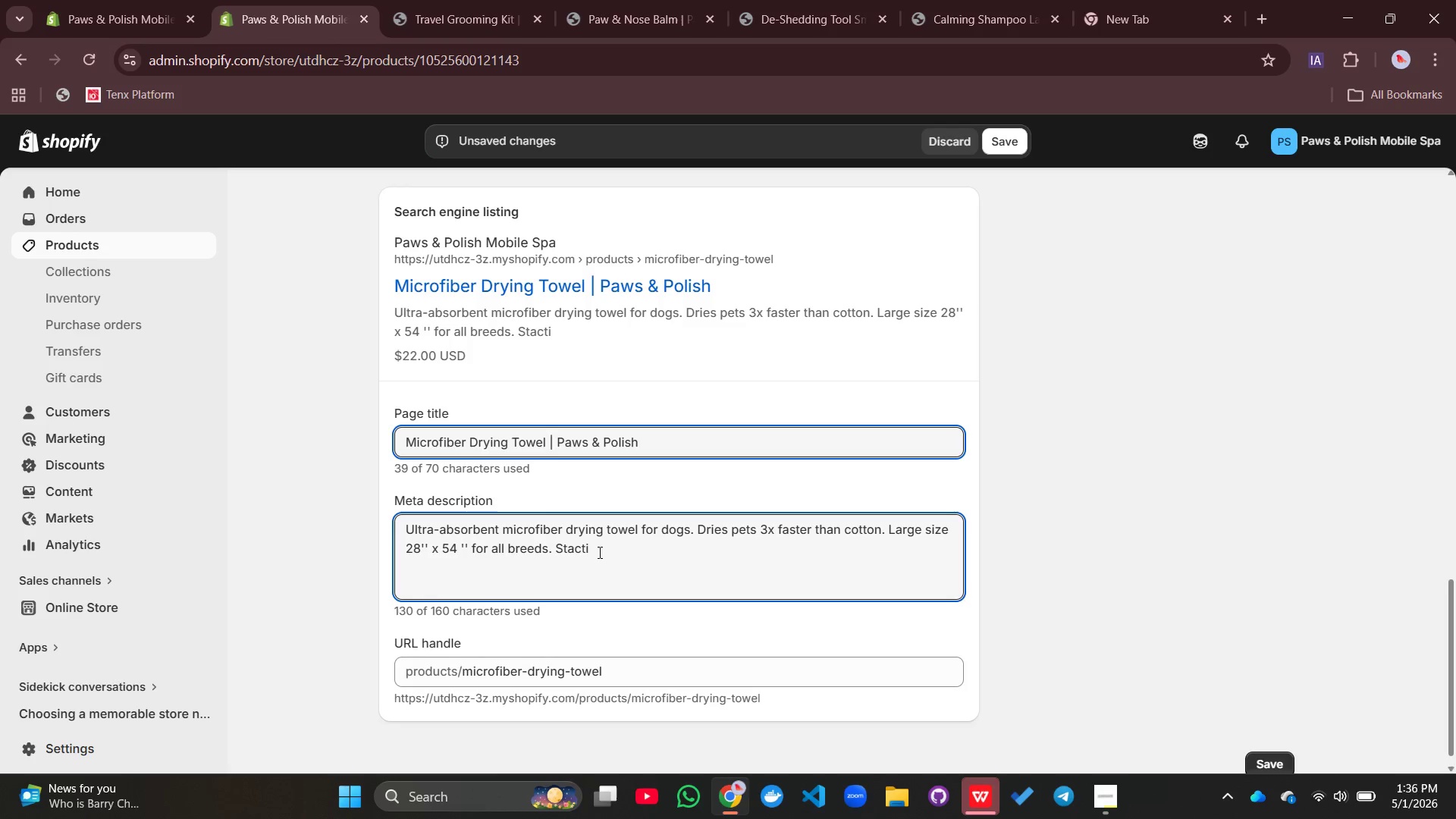 
left_click([598, 552])
 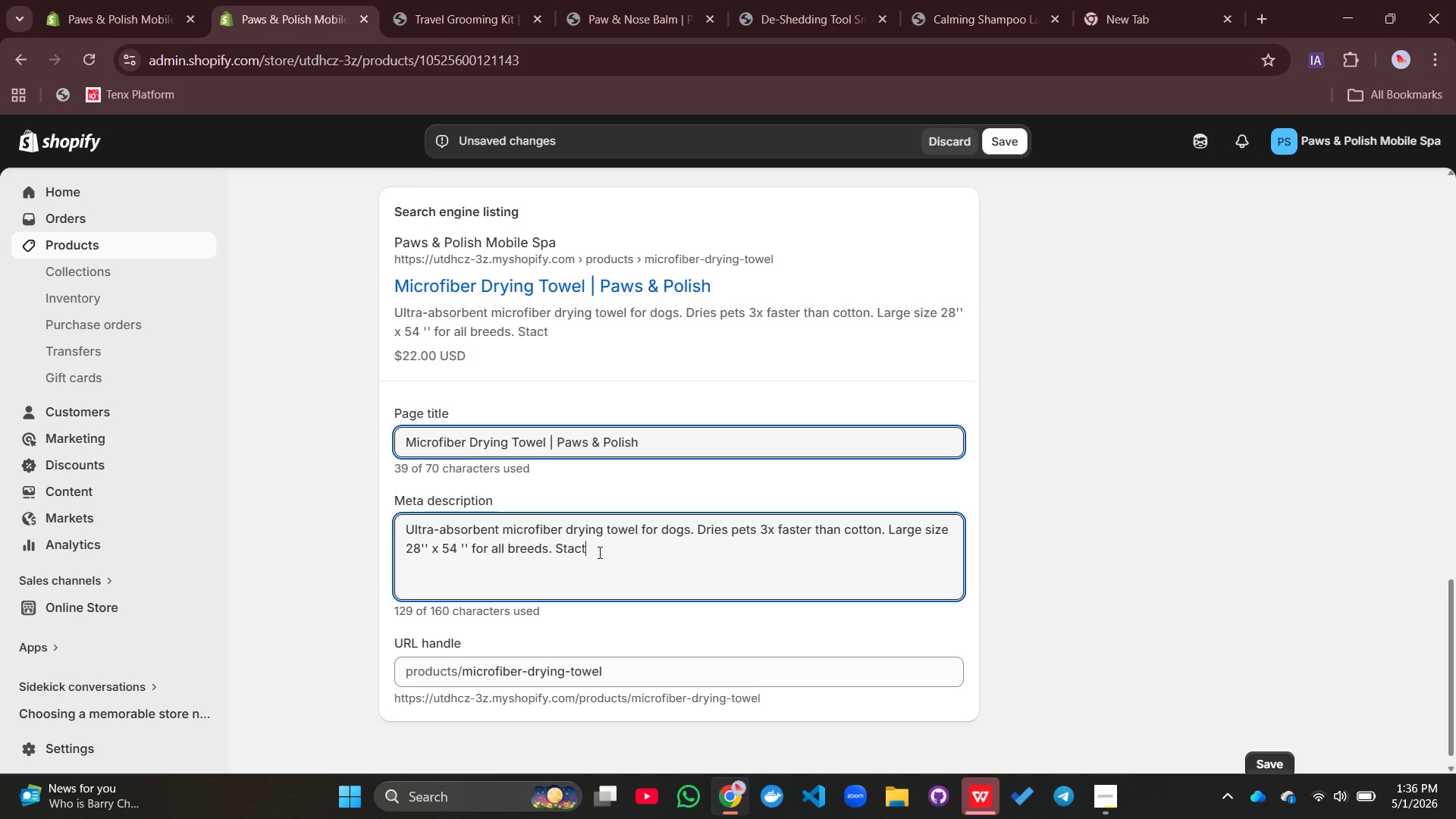 
key(Backspace)
key(Backspace)
key(Backspace)
type(tic )
key(Backspace)
type(-free )
key(Backspace)
type(, lint-free.)
 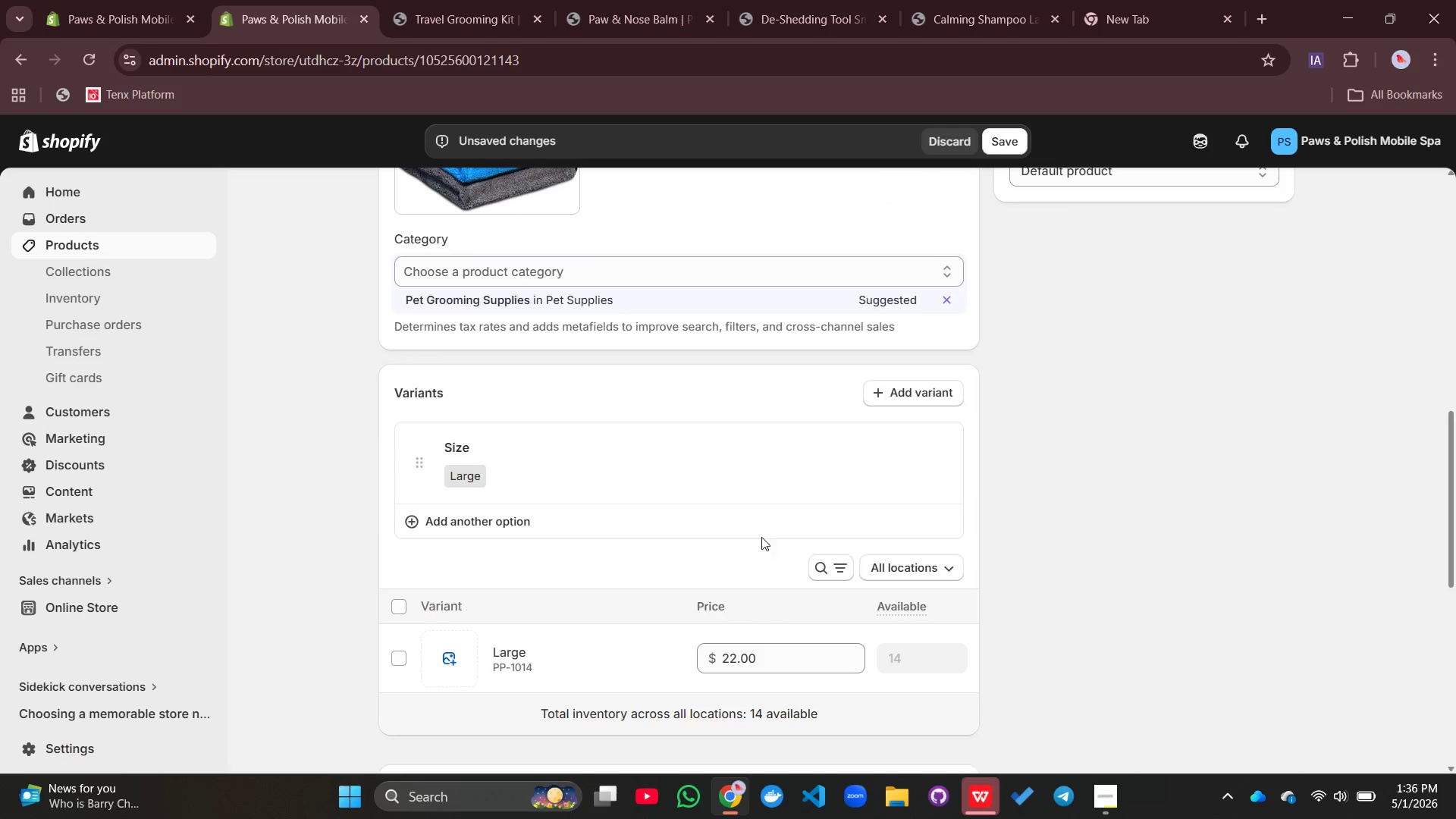 
left_click([994, 131])
 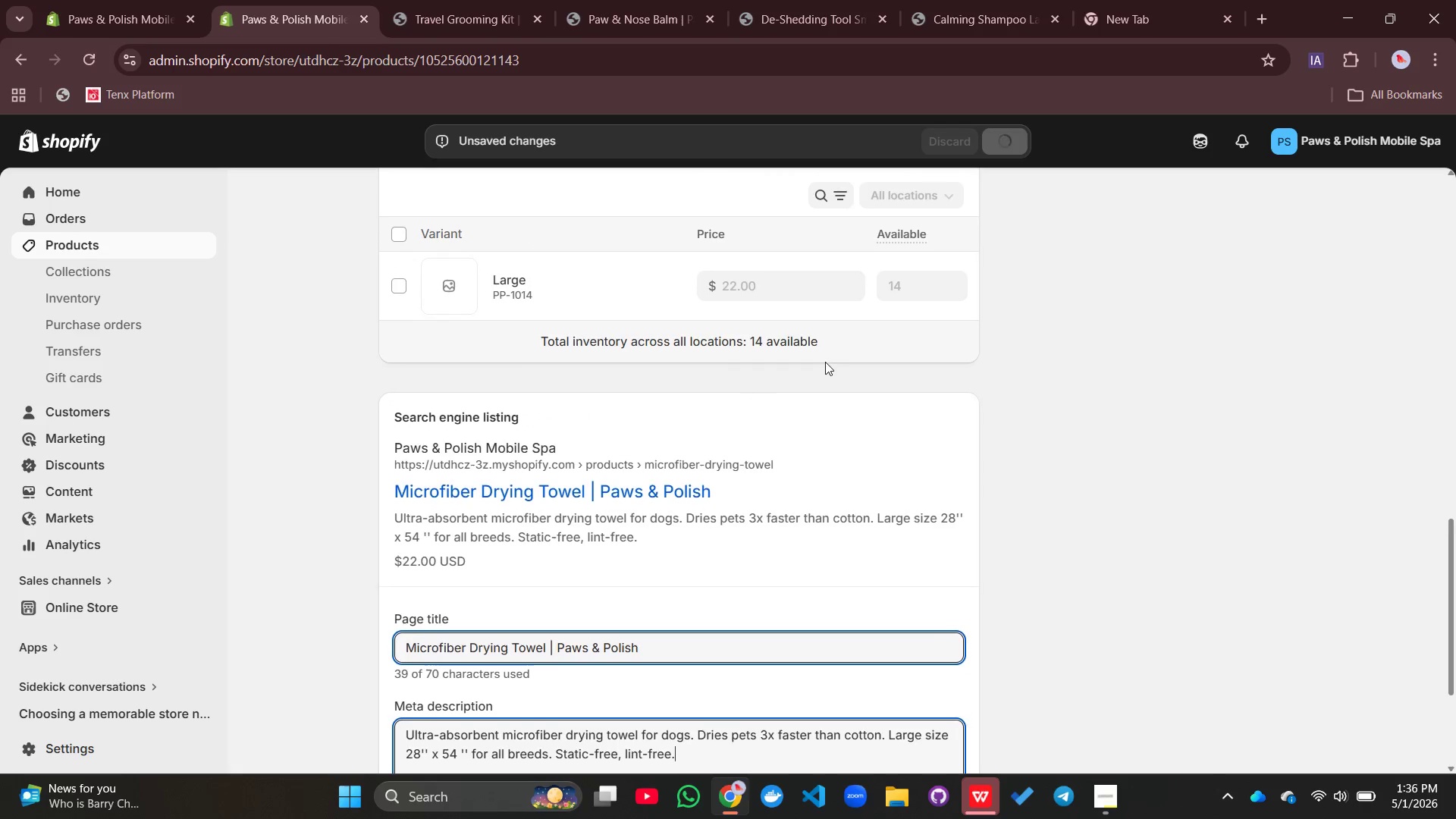 
wait(8.14)
 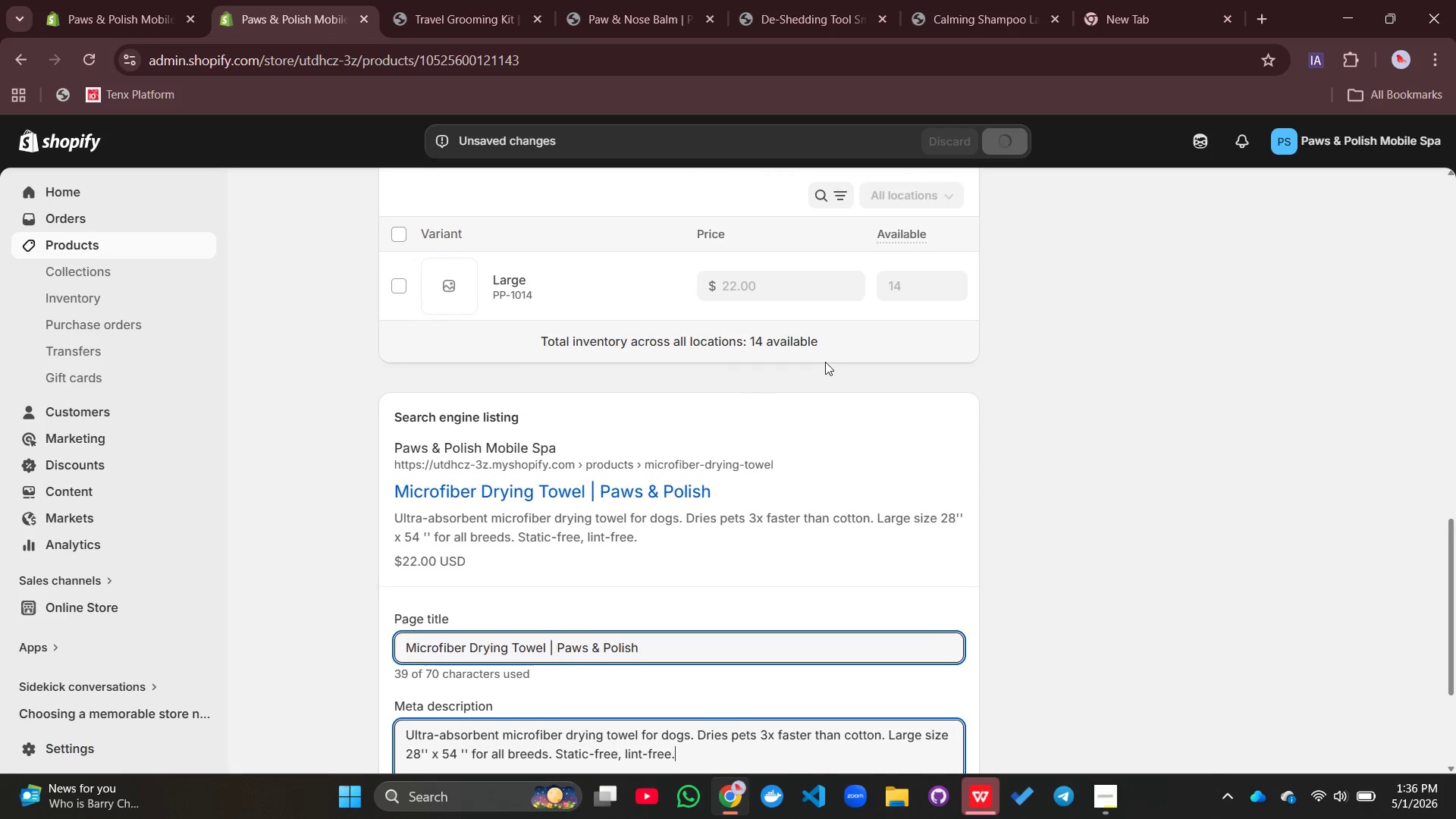 
left_click([397, 529])
 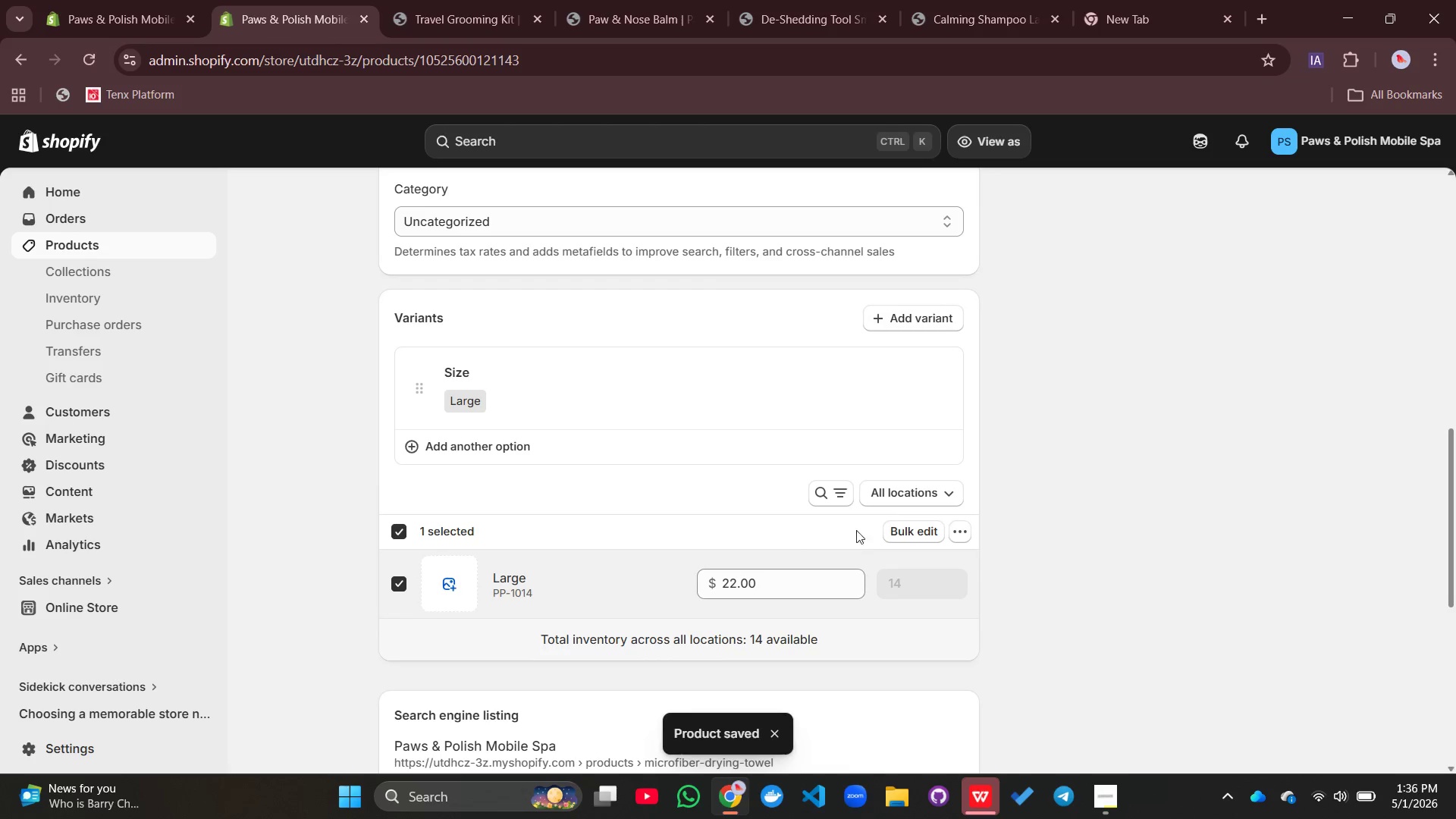 
left_click([907, 520])
 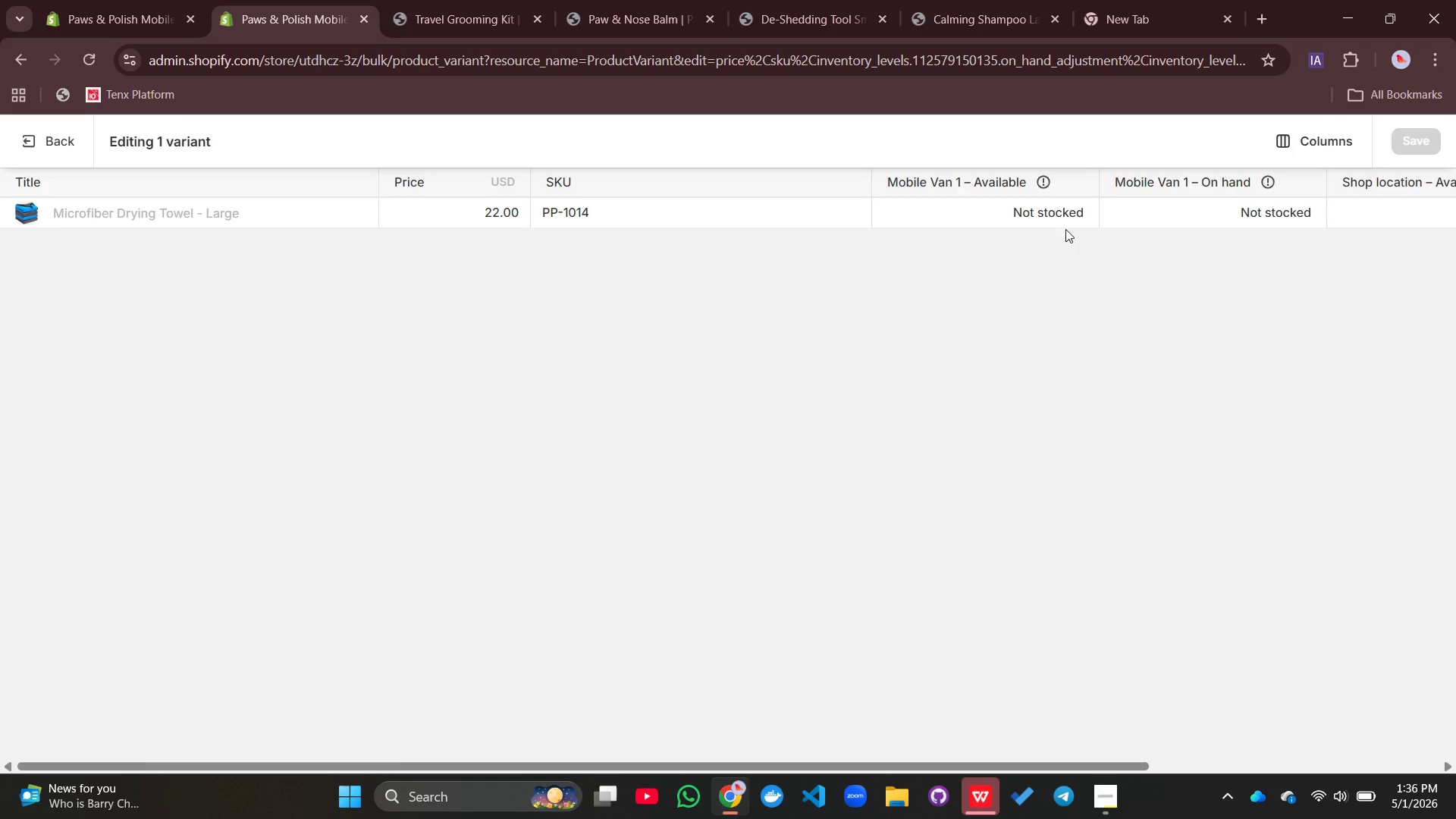 
double_click([1059, 209])
 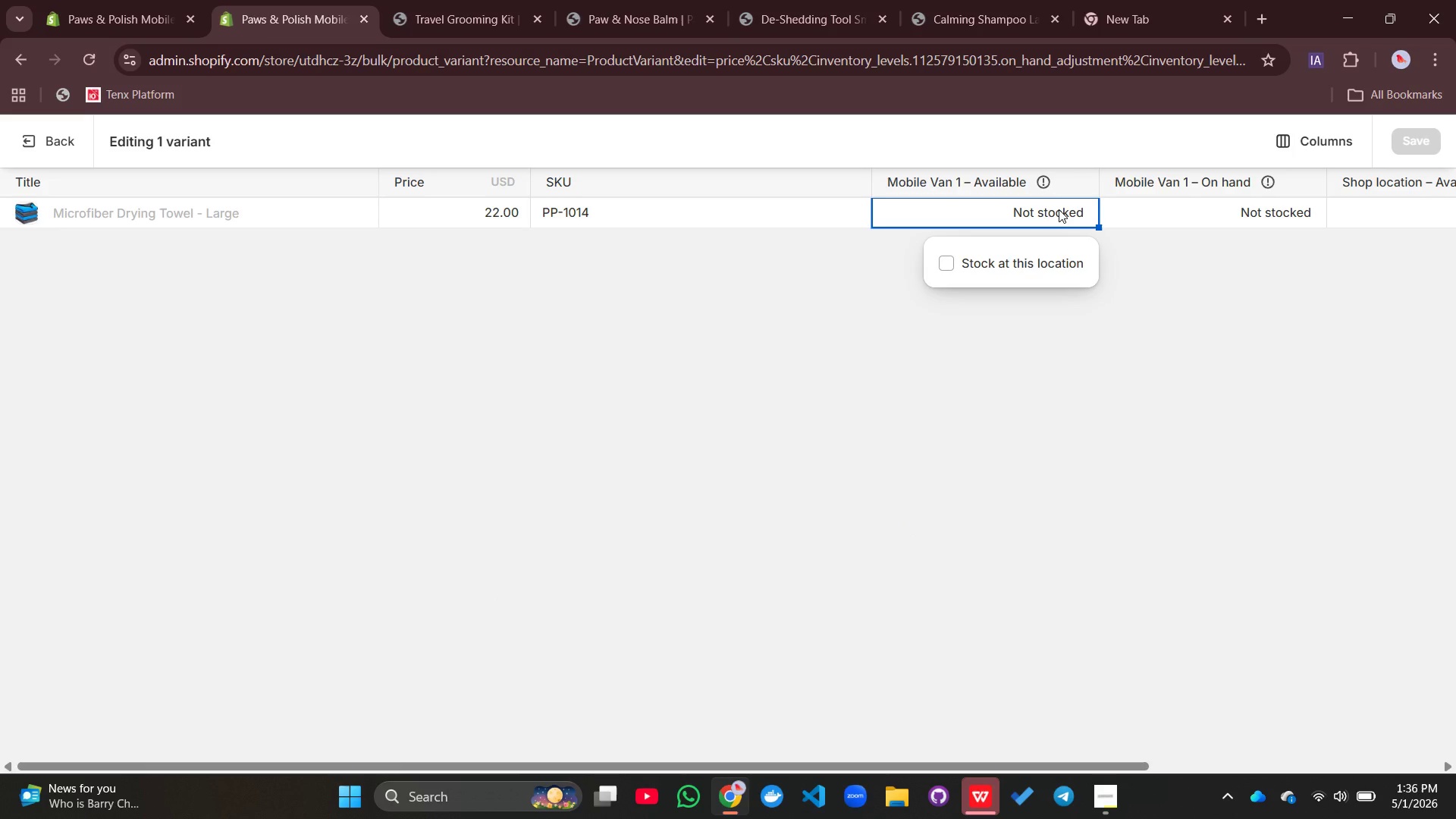 
wait(7.61)
 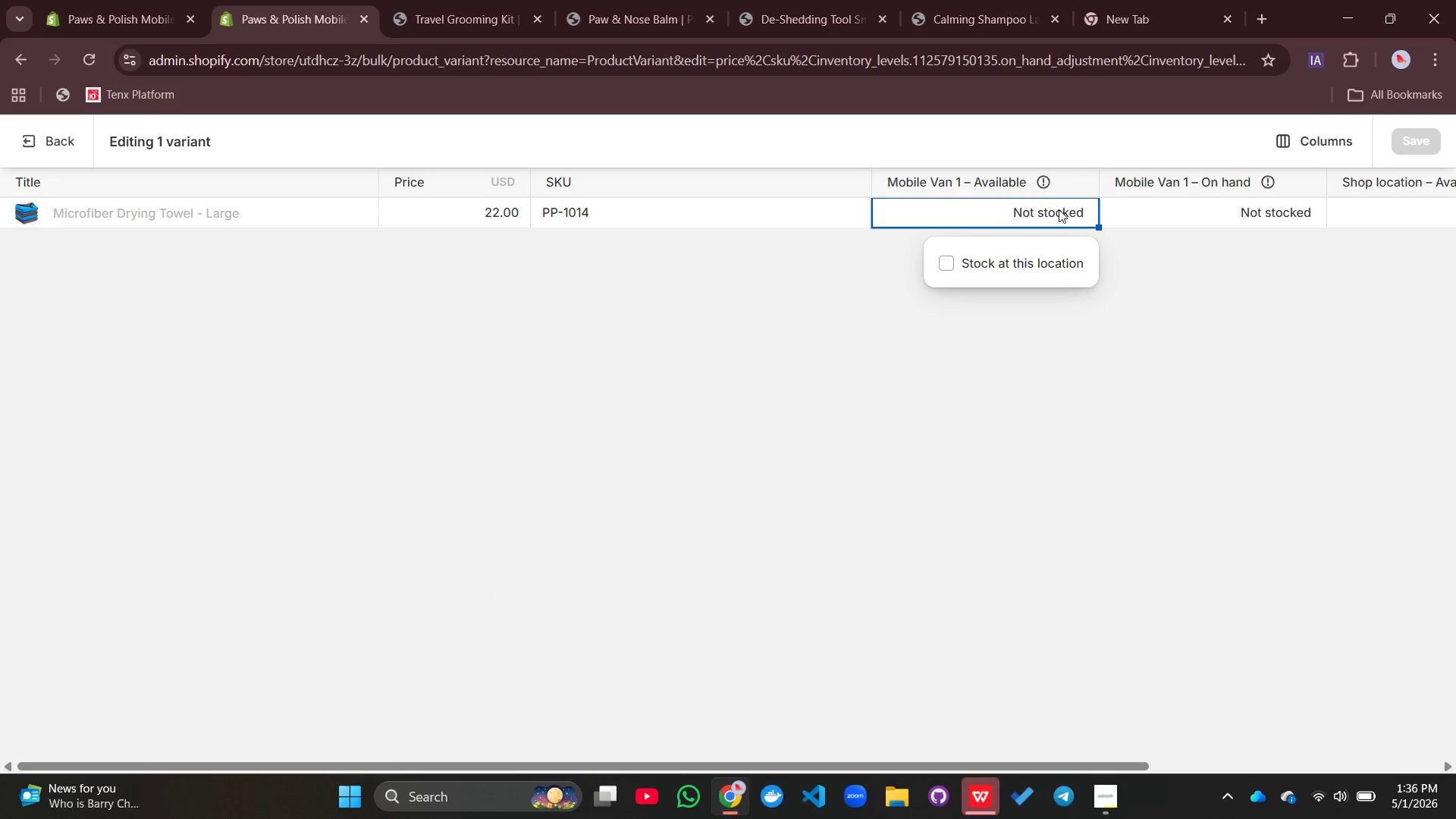 
left_click([1053, 212])
 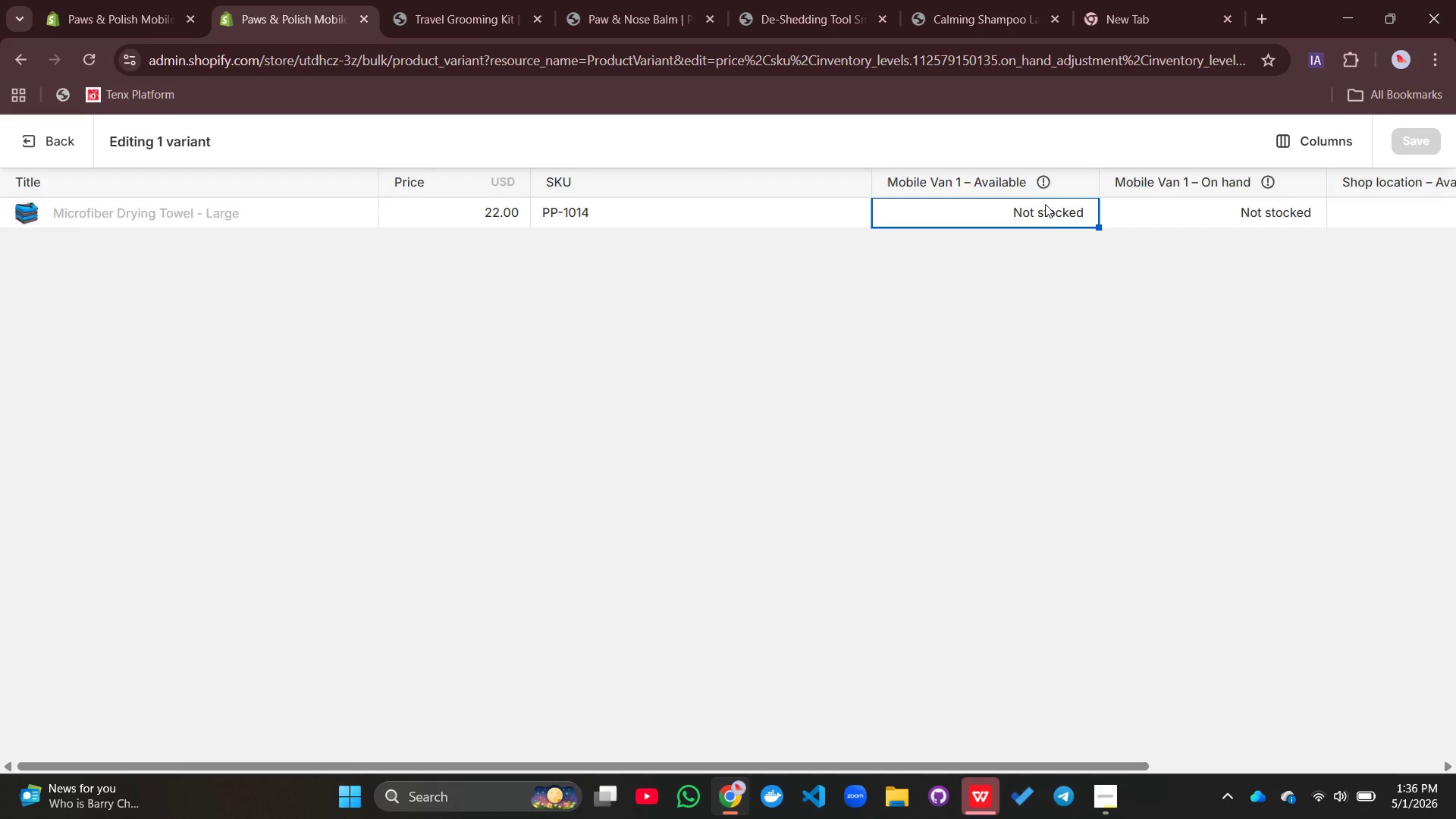 
left_click([1046, 203])
 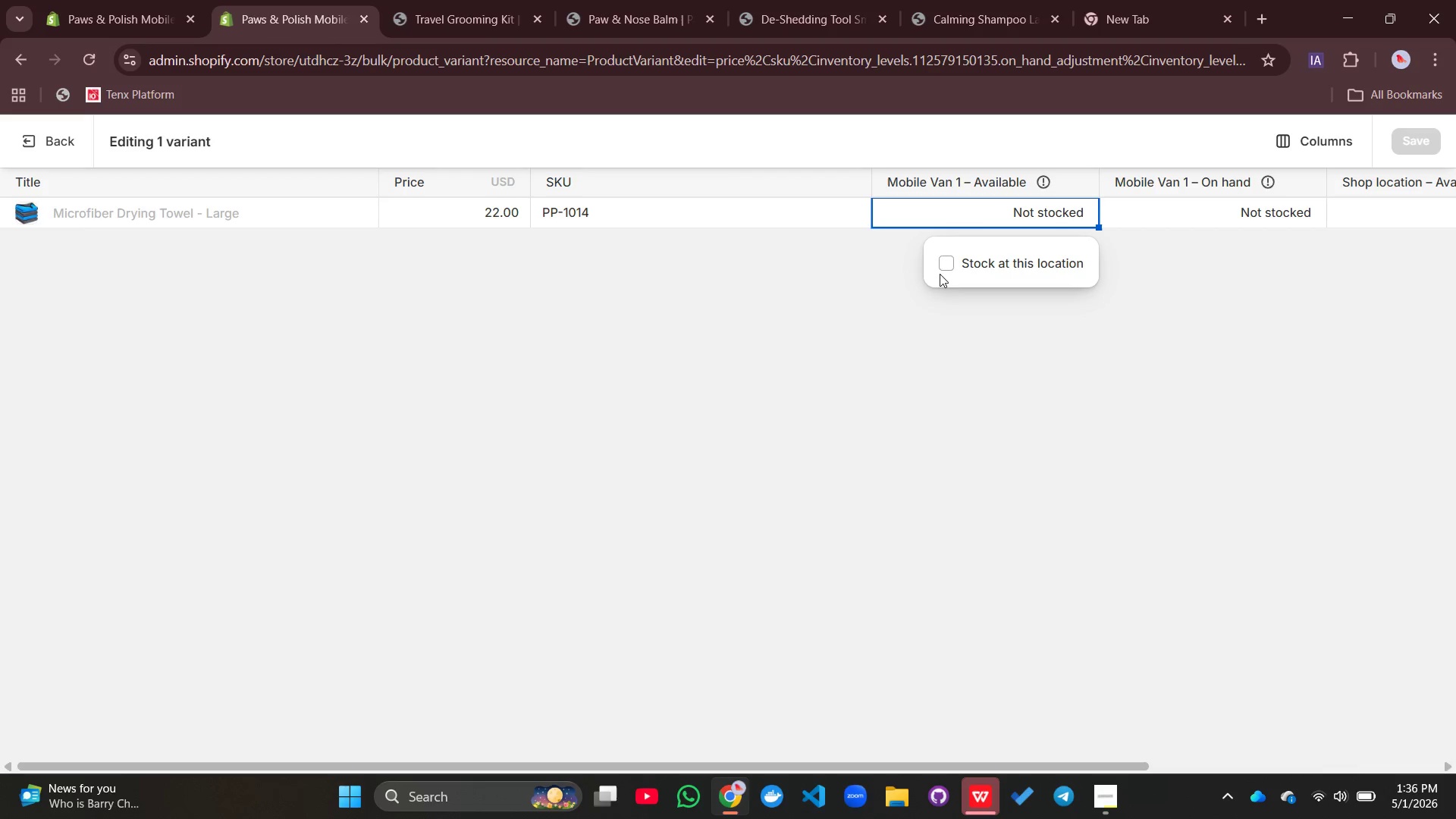 
left_click([953, 254])
 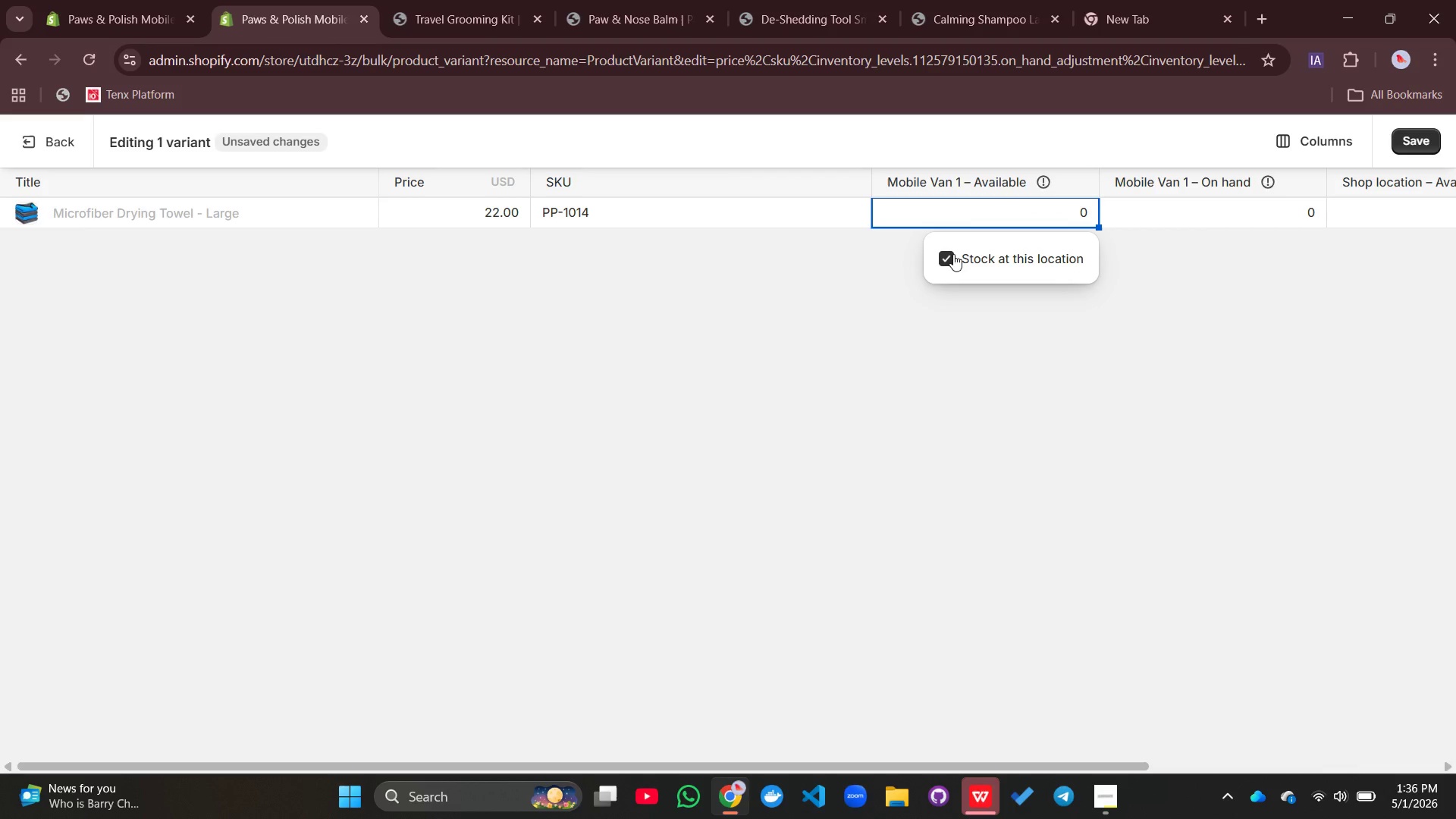 
type(14)
 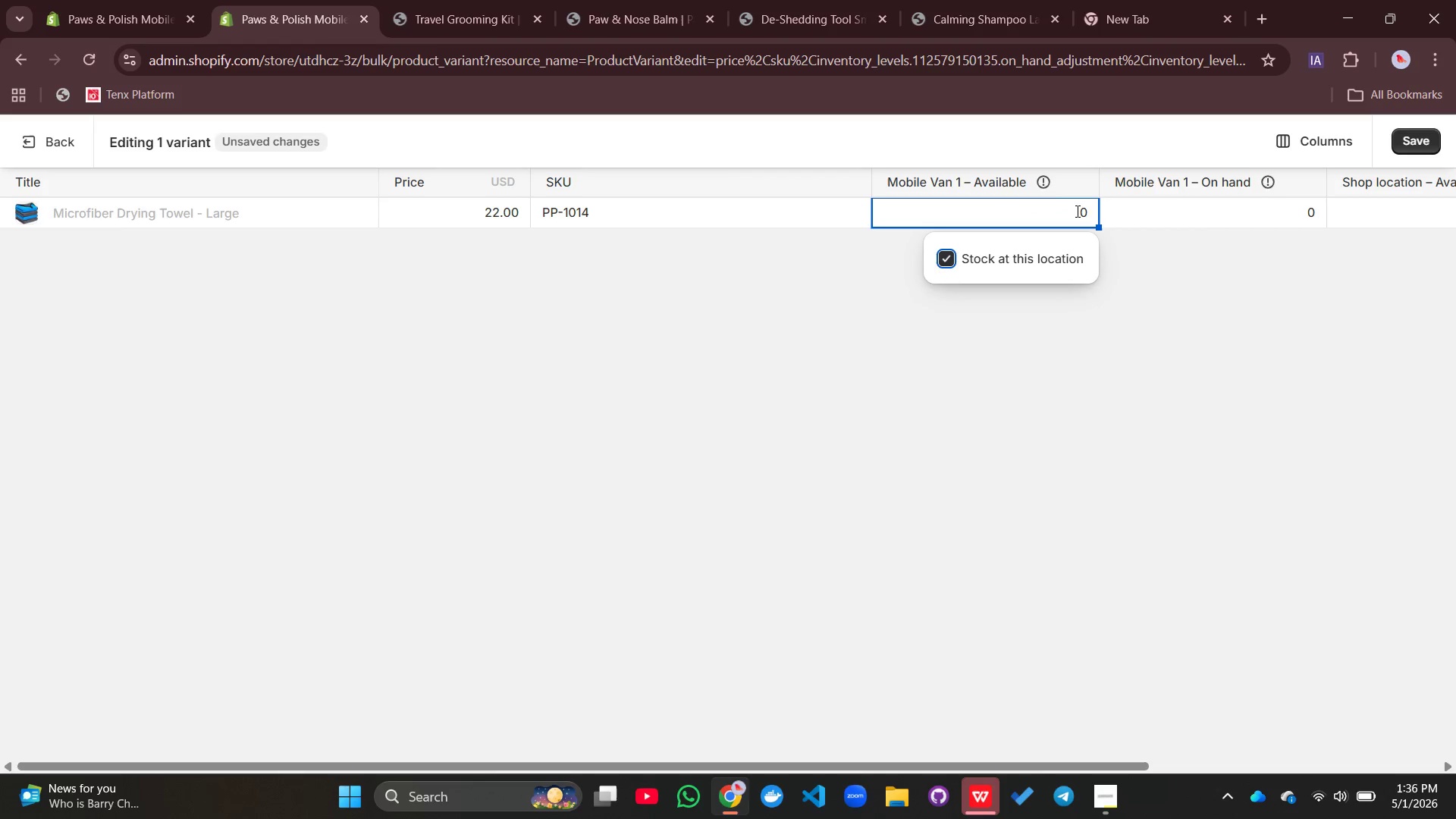 
left_click([1077, 211])
 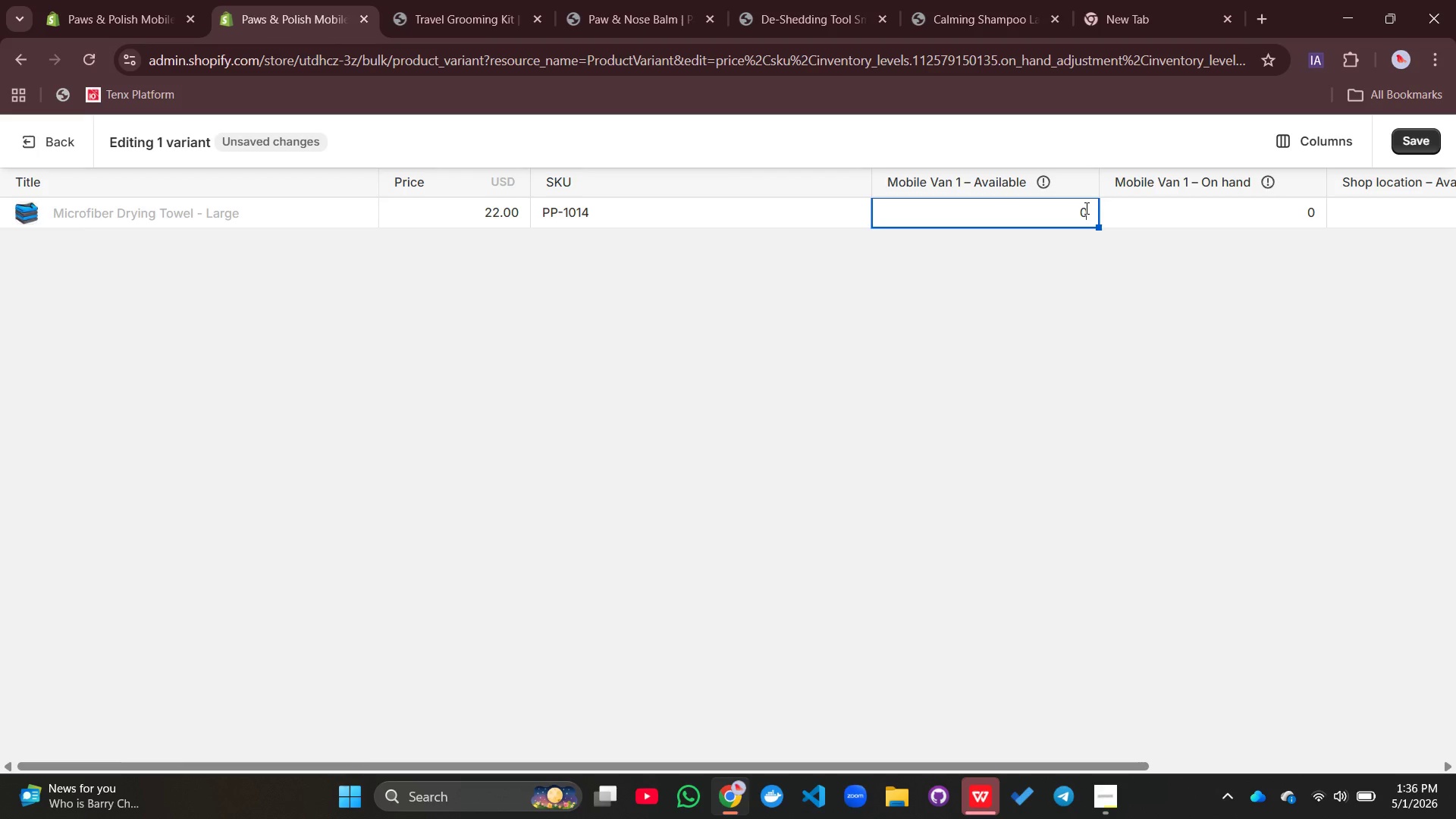 
double_click([1085, 208])
 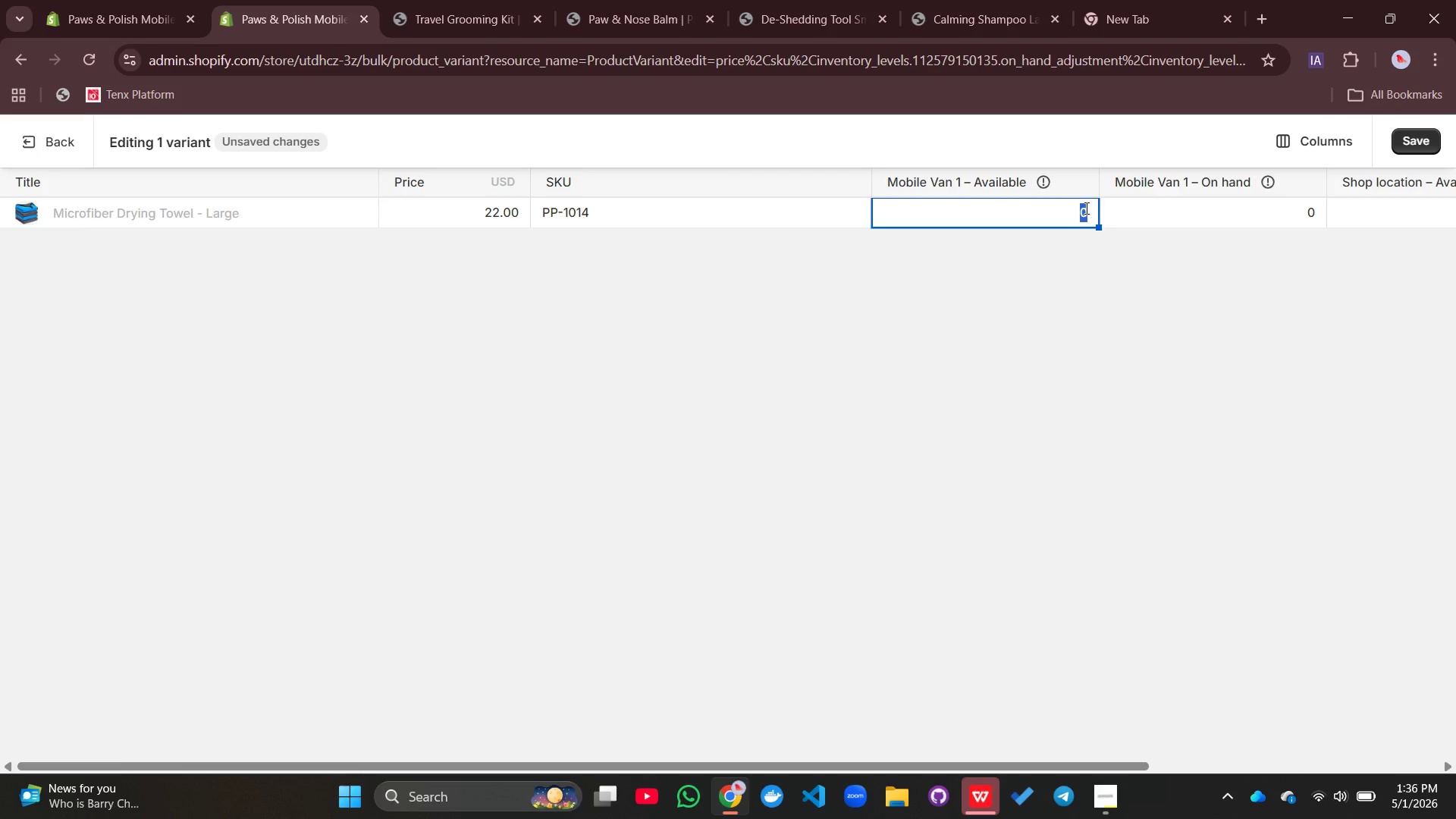 
type(14)
 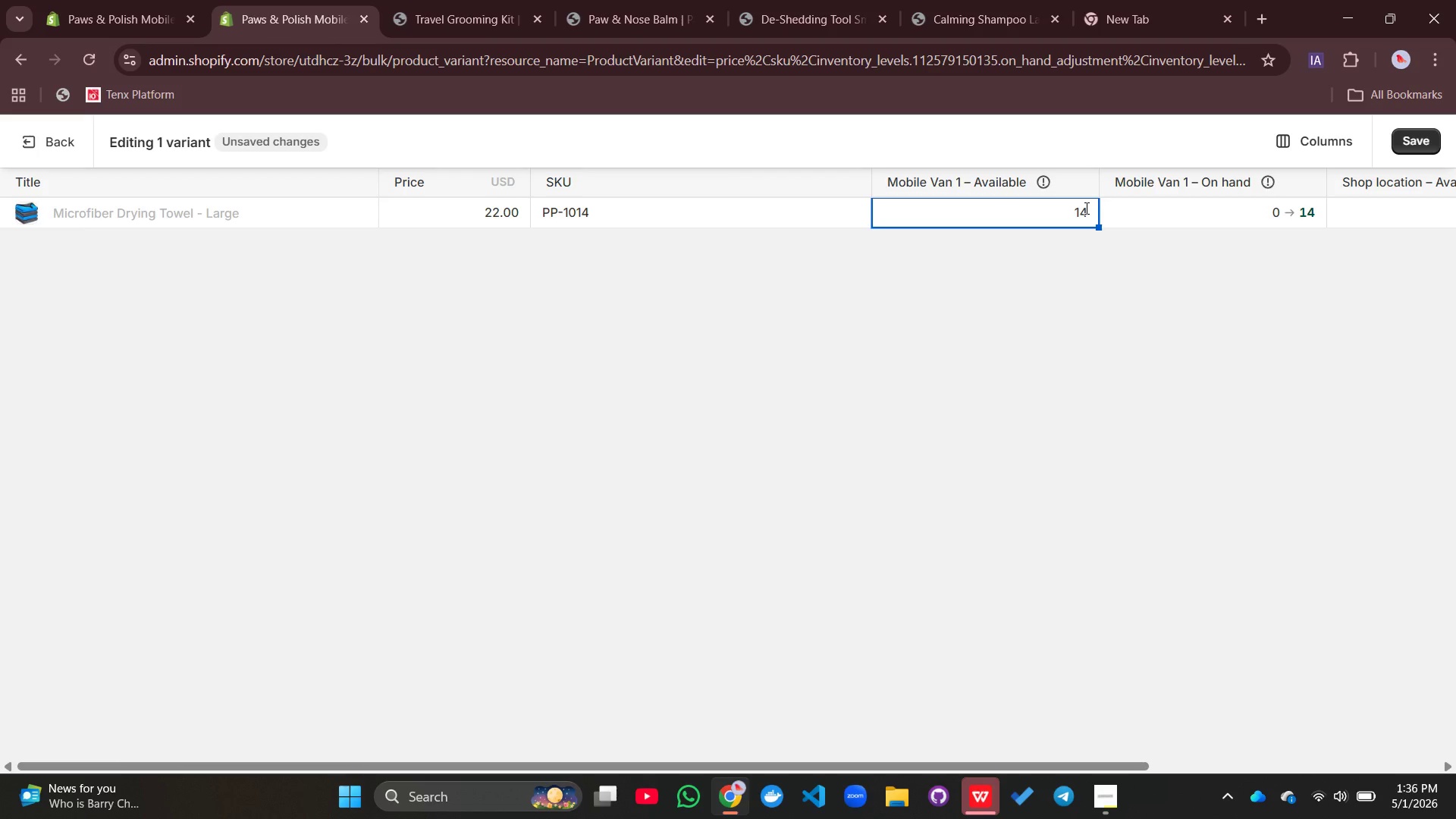 
key(Enter)
 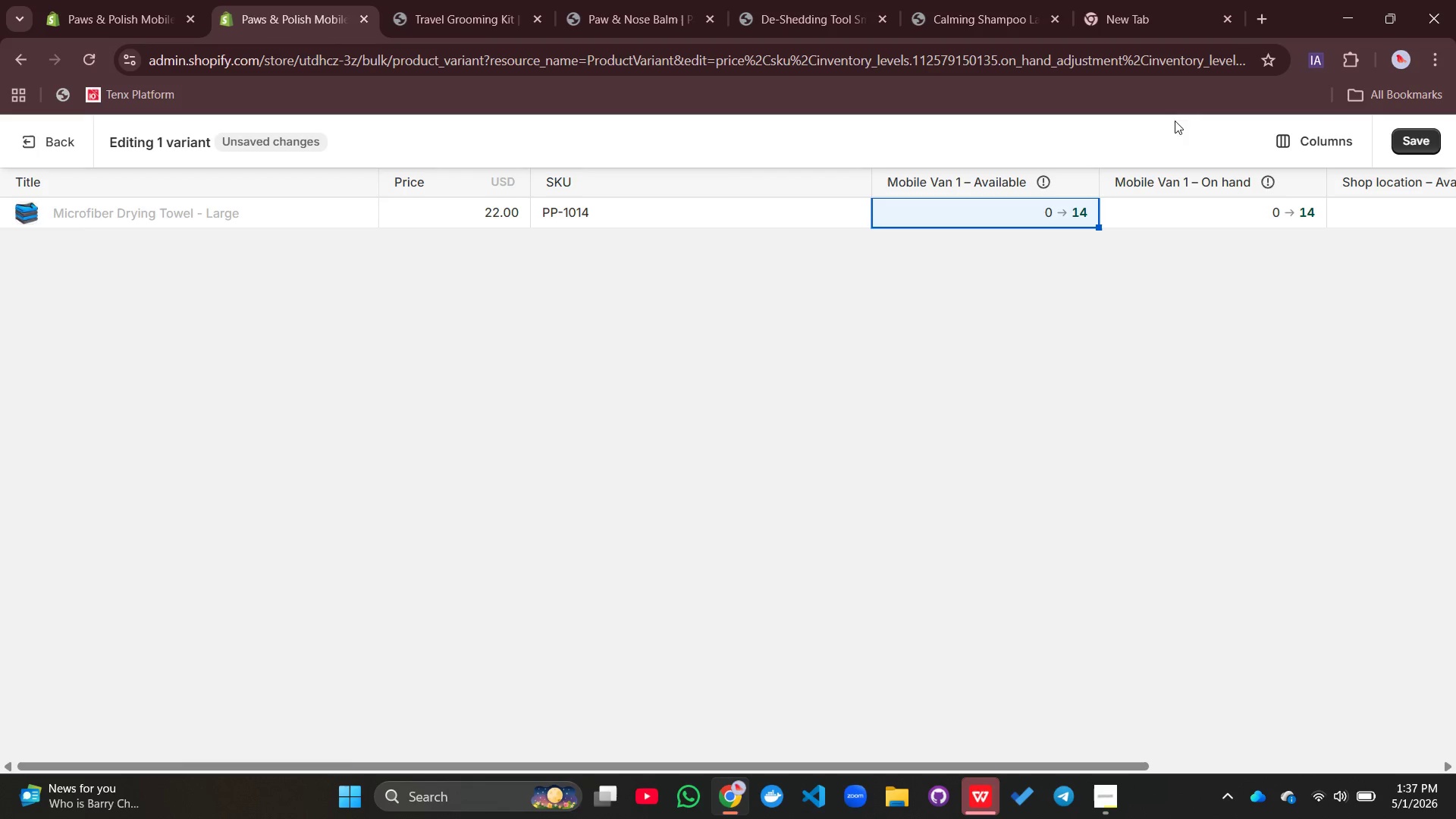 
wait(5.91)
 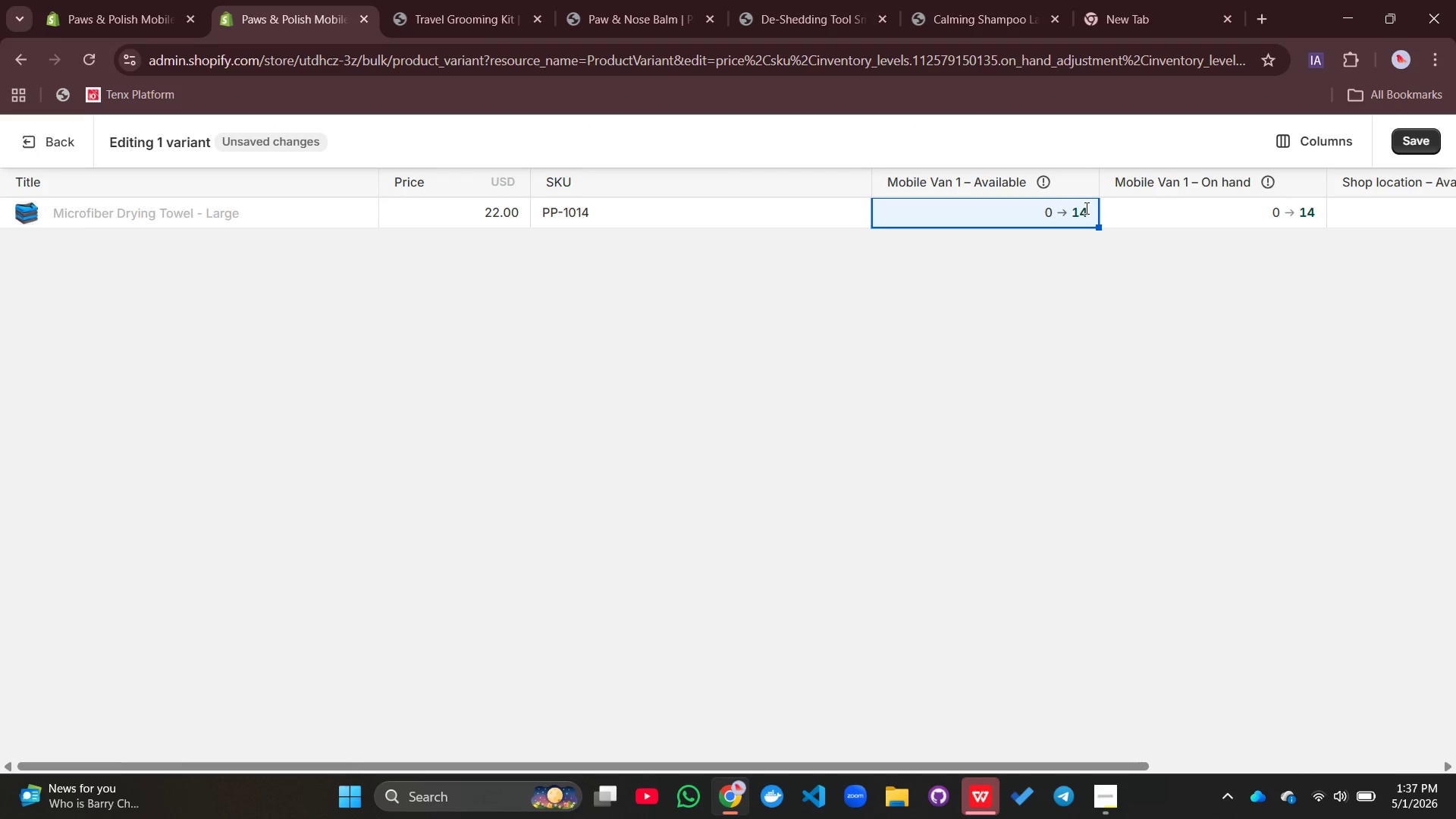 
left_click([1413, 136])
 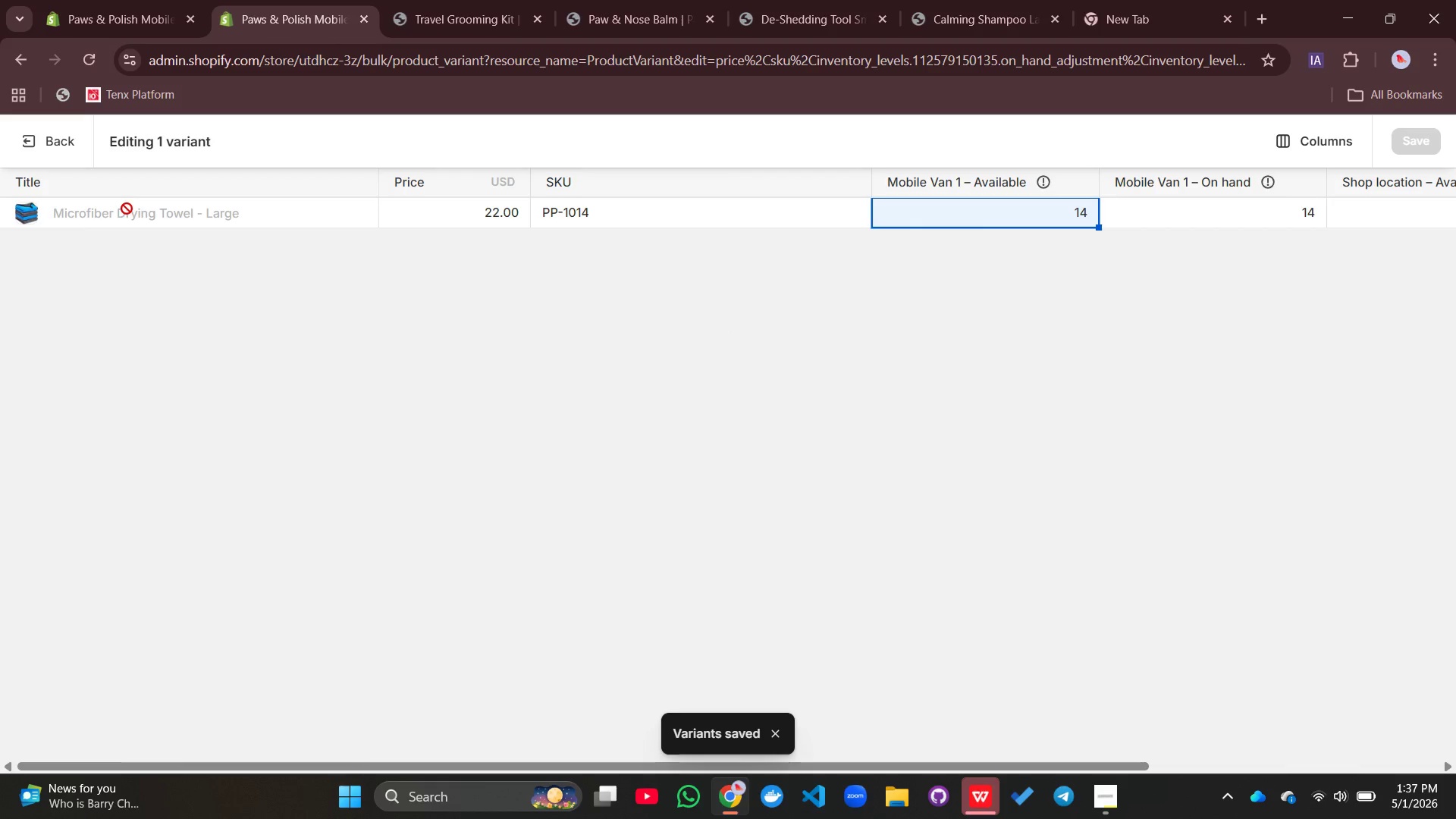 
left_click([34, 138])
 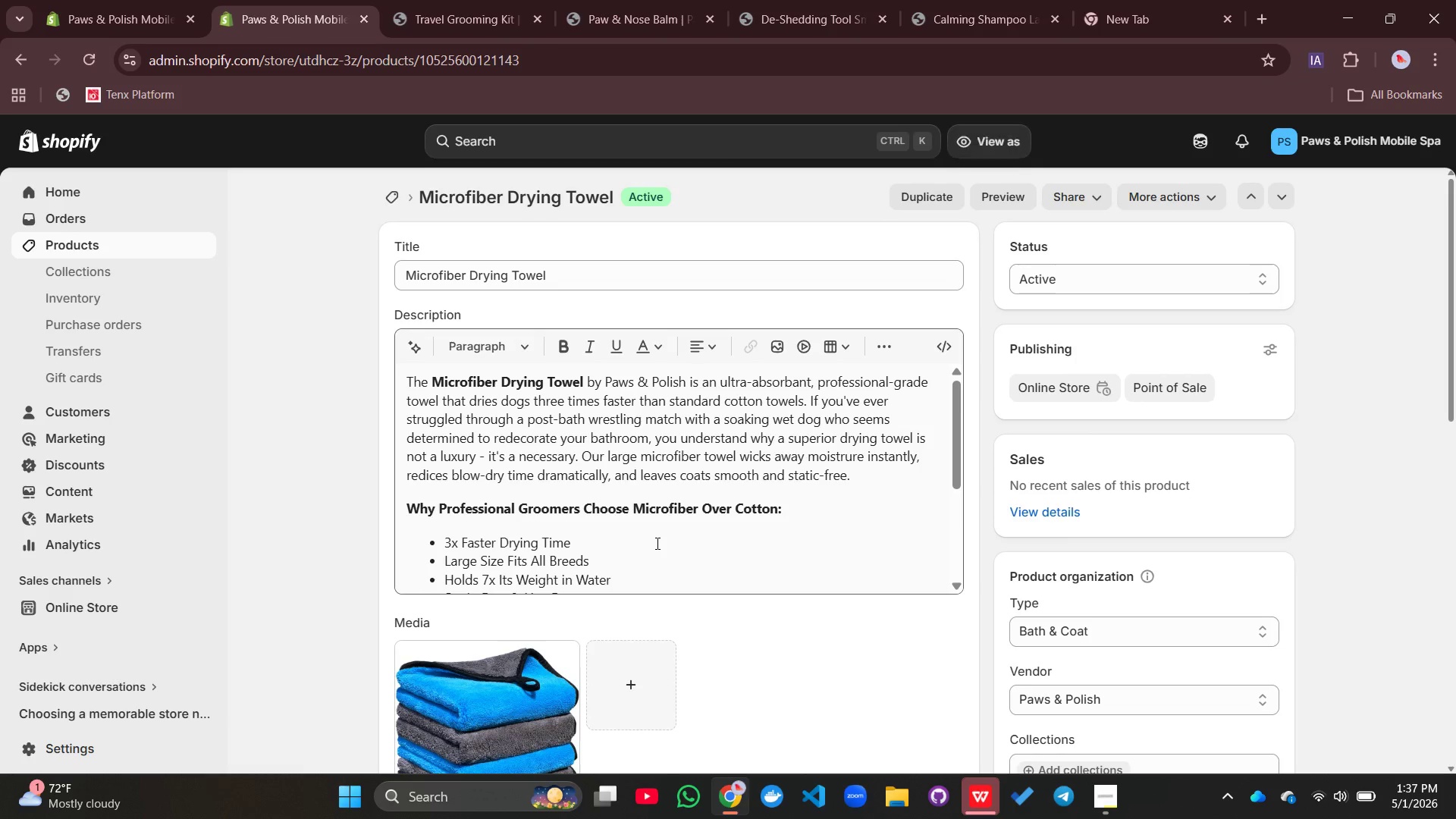 
left_click([495, 693])
 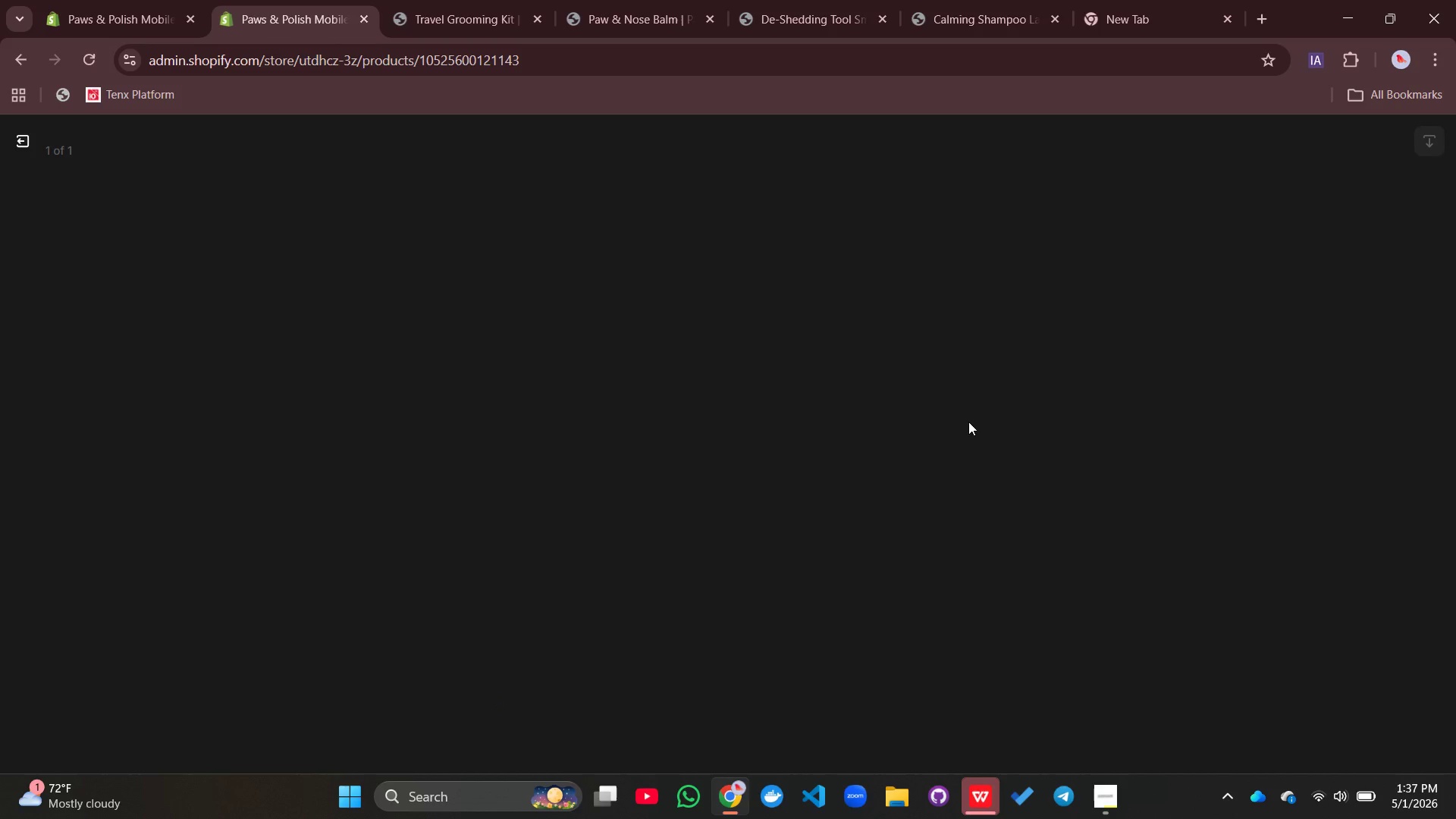 
wait(10.02)
 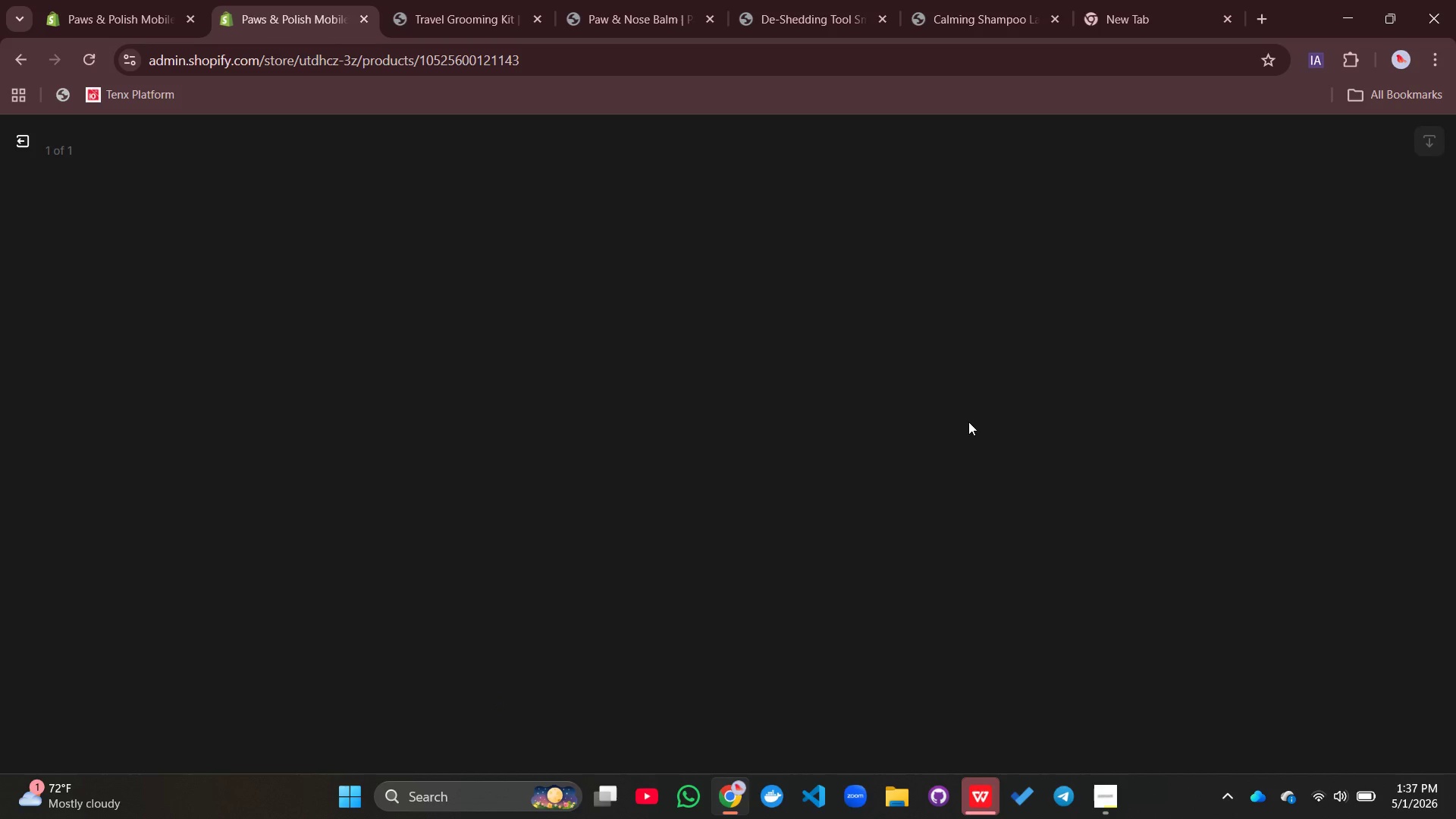 
left_click([1350, 394])
 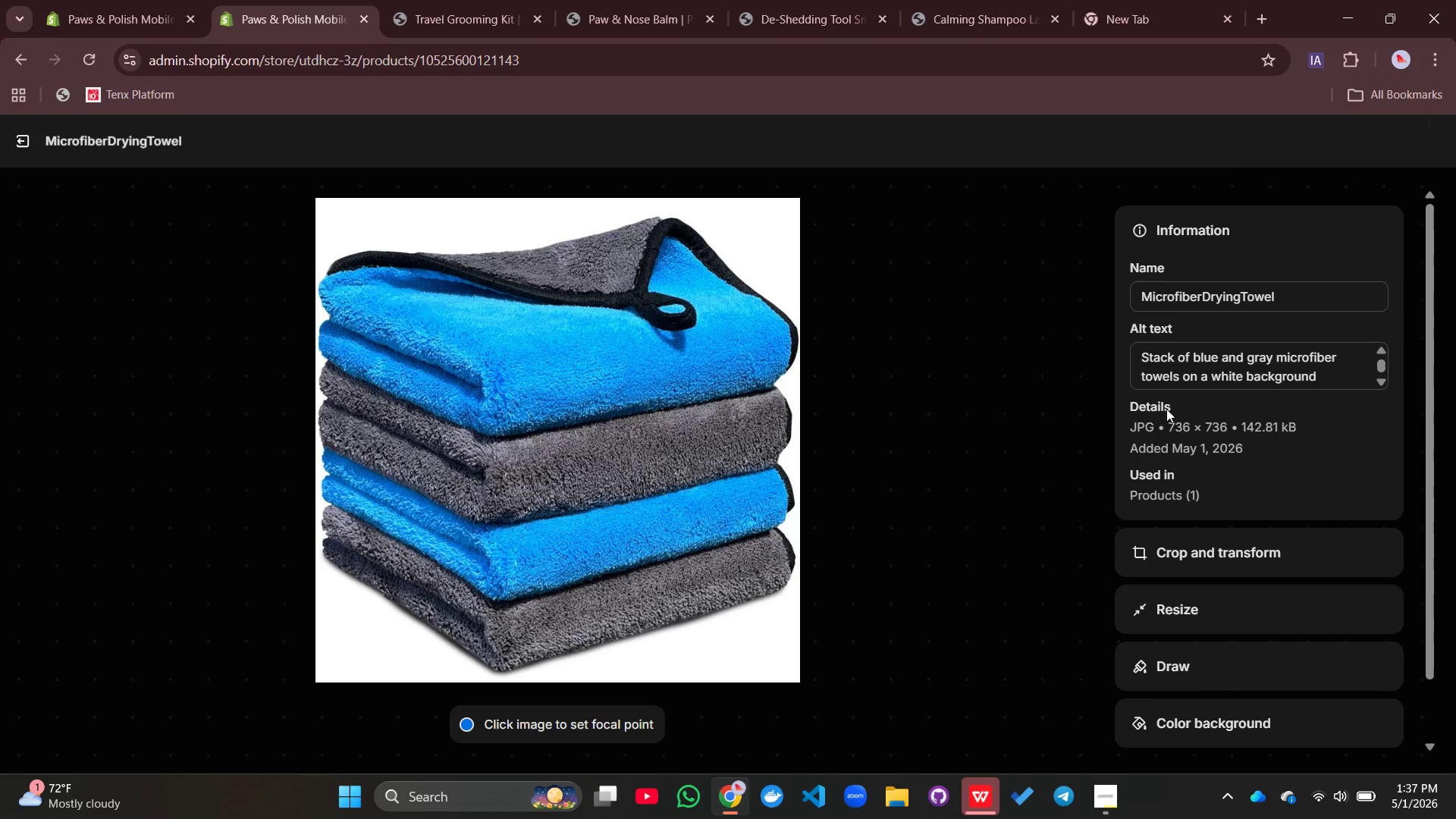 
left_click([1046, 397])
 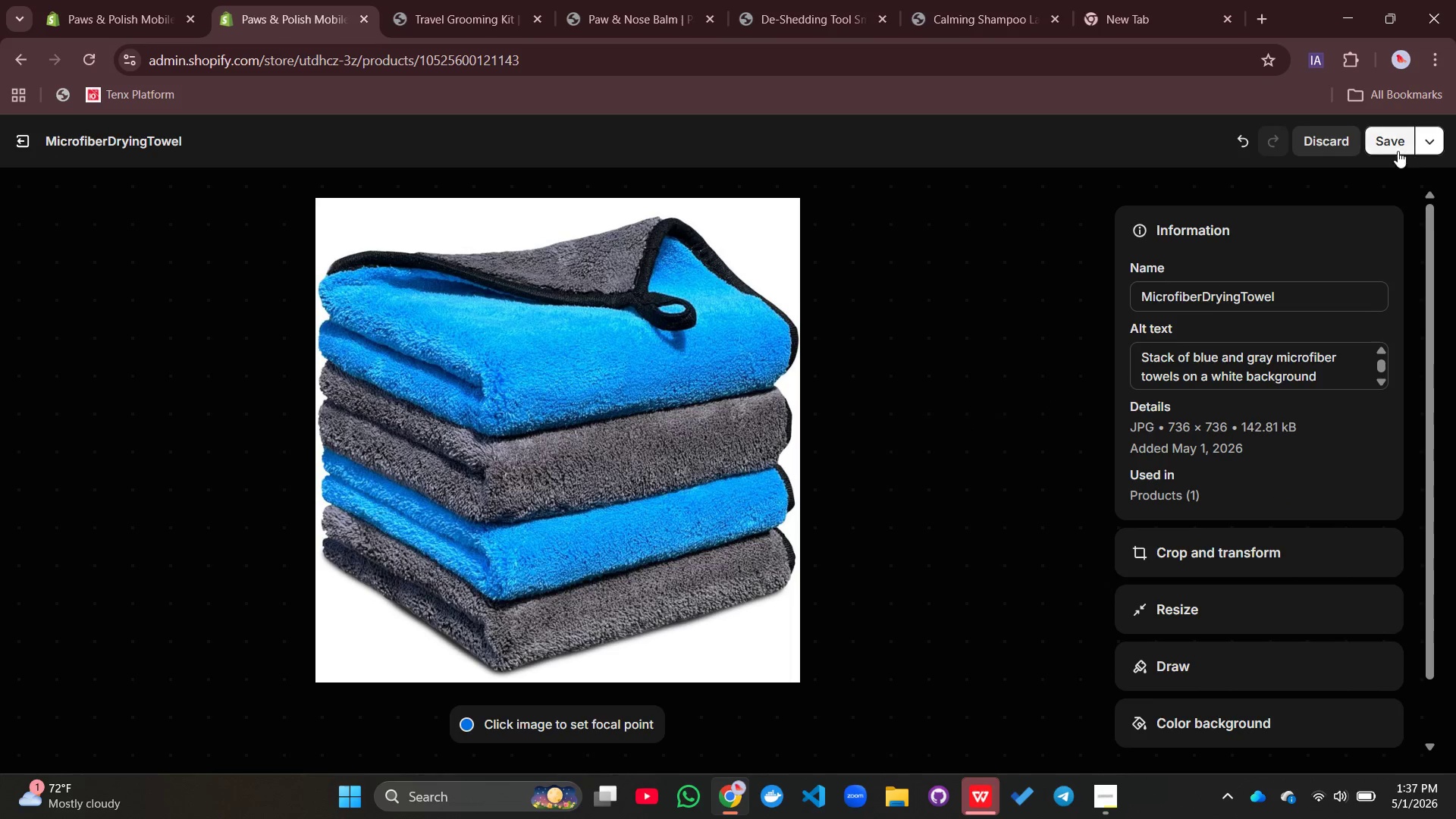 
left_click([1394, 147])
 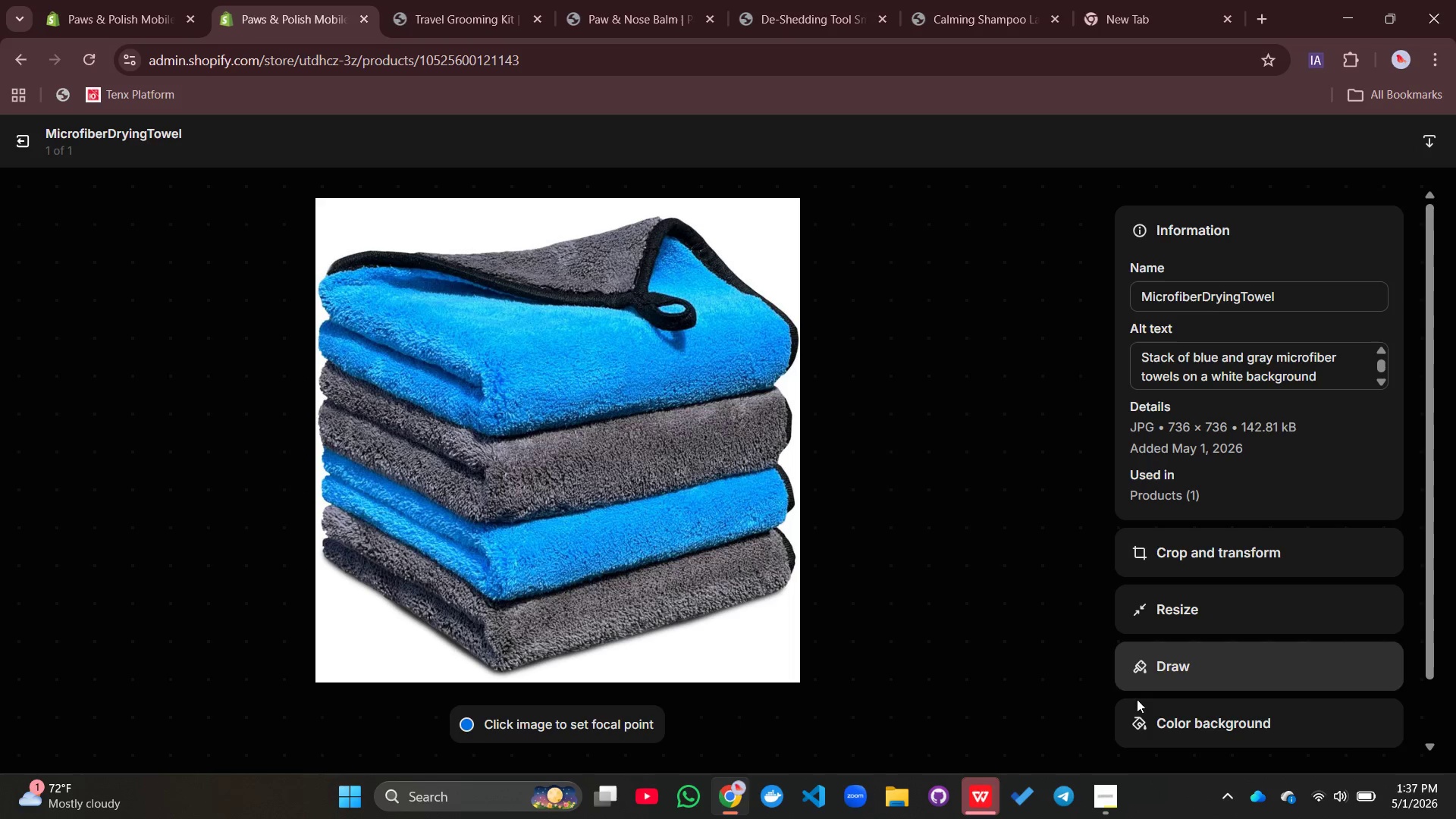 
left_click([1112, 788])